 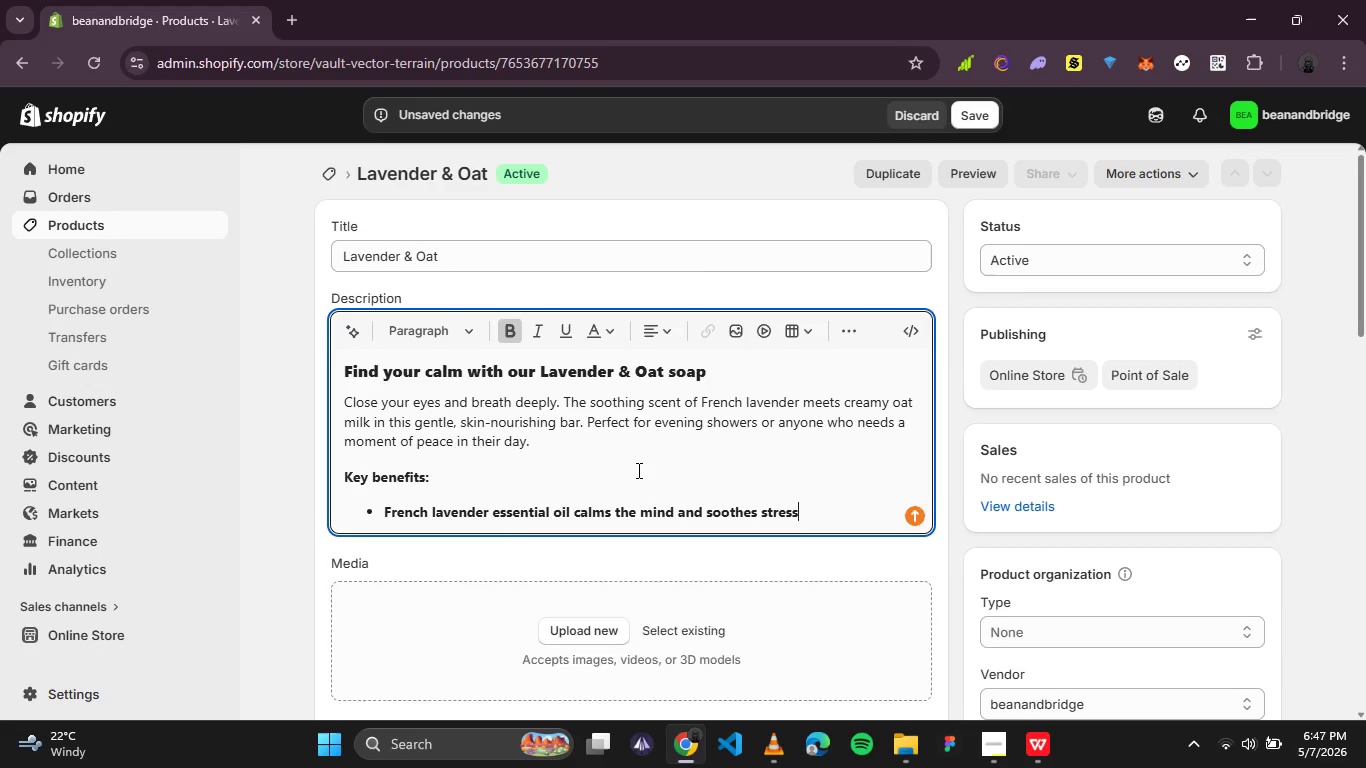 
key(Enter)
 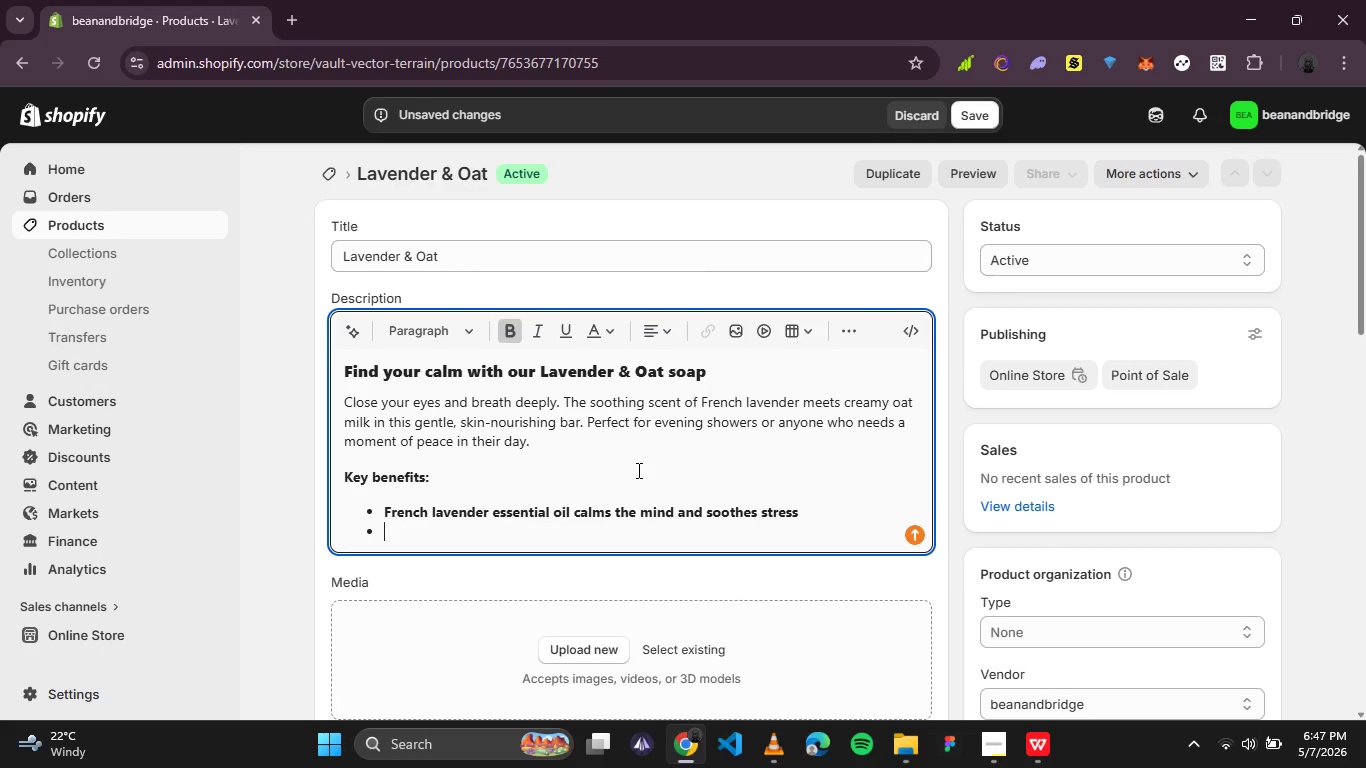 
type(Colloidal oatmeal gently exfoliates)
 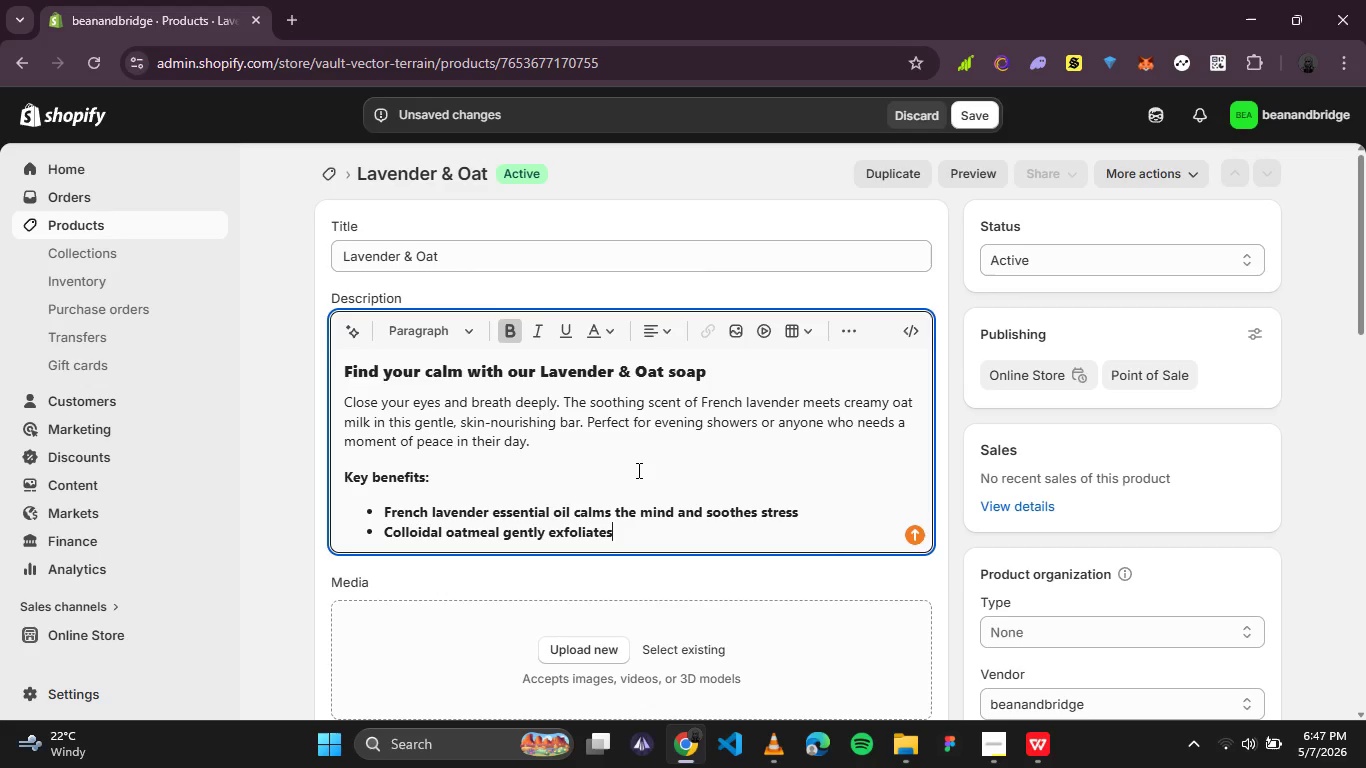 
type( while calming sens)
 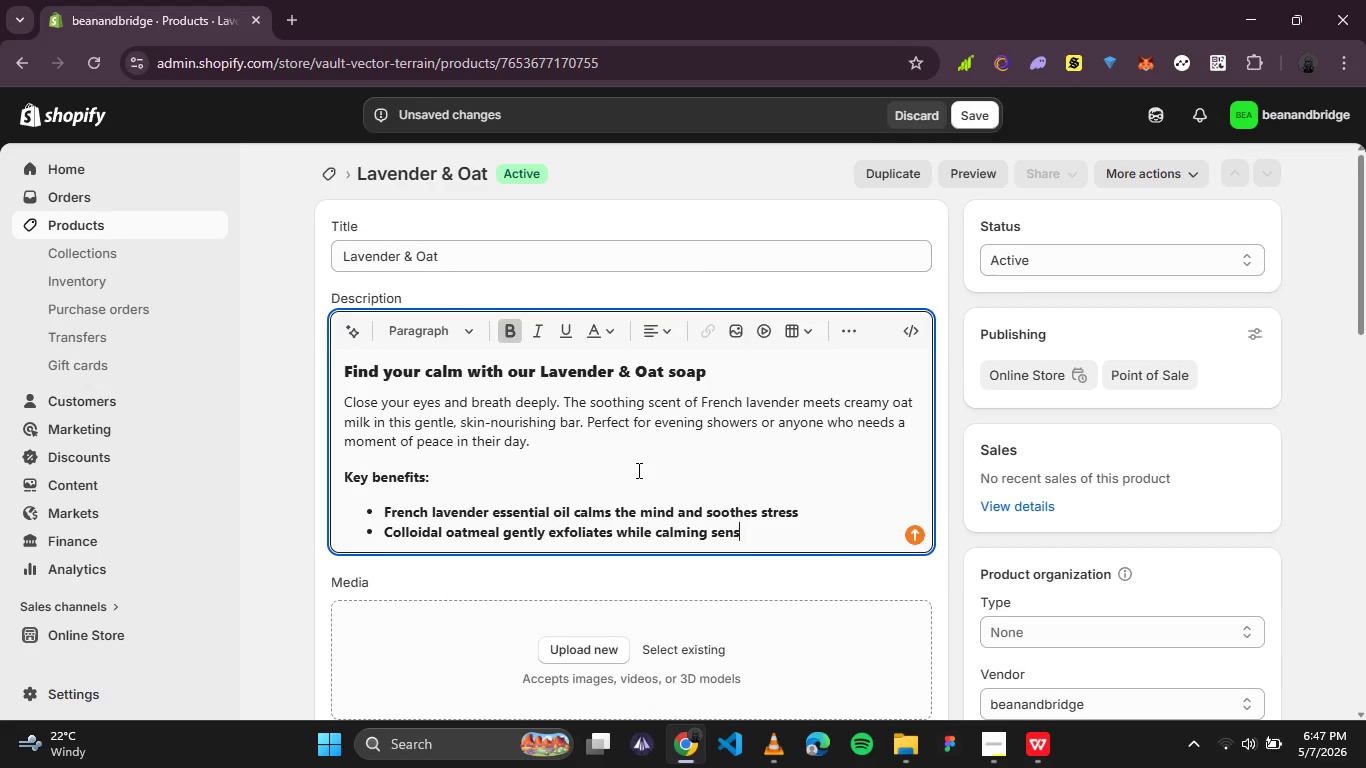 
type(itive skin)
 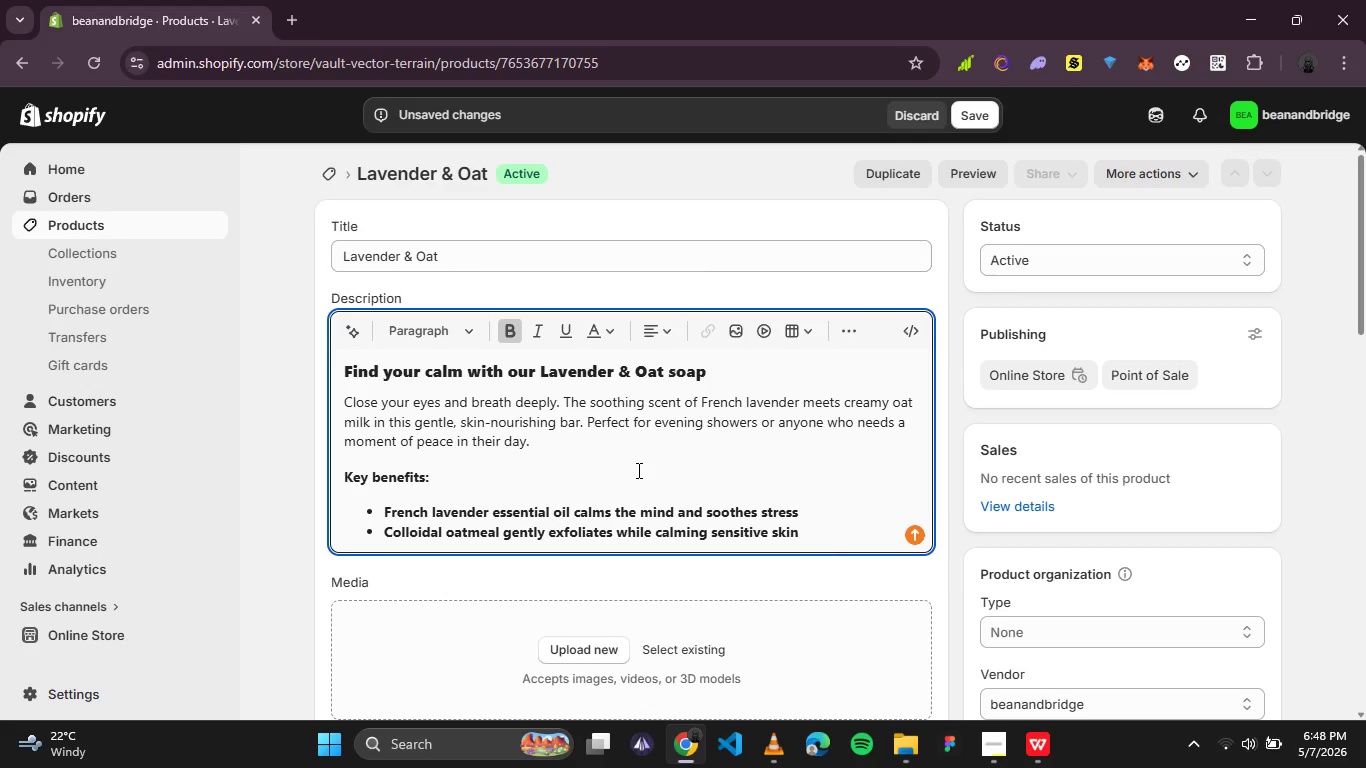 
key(Enter)
 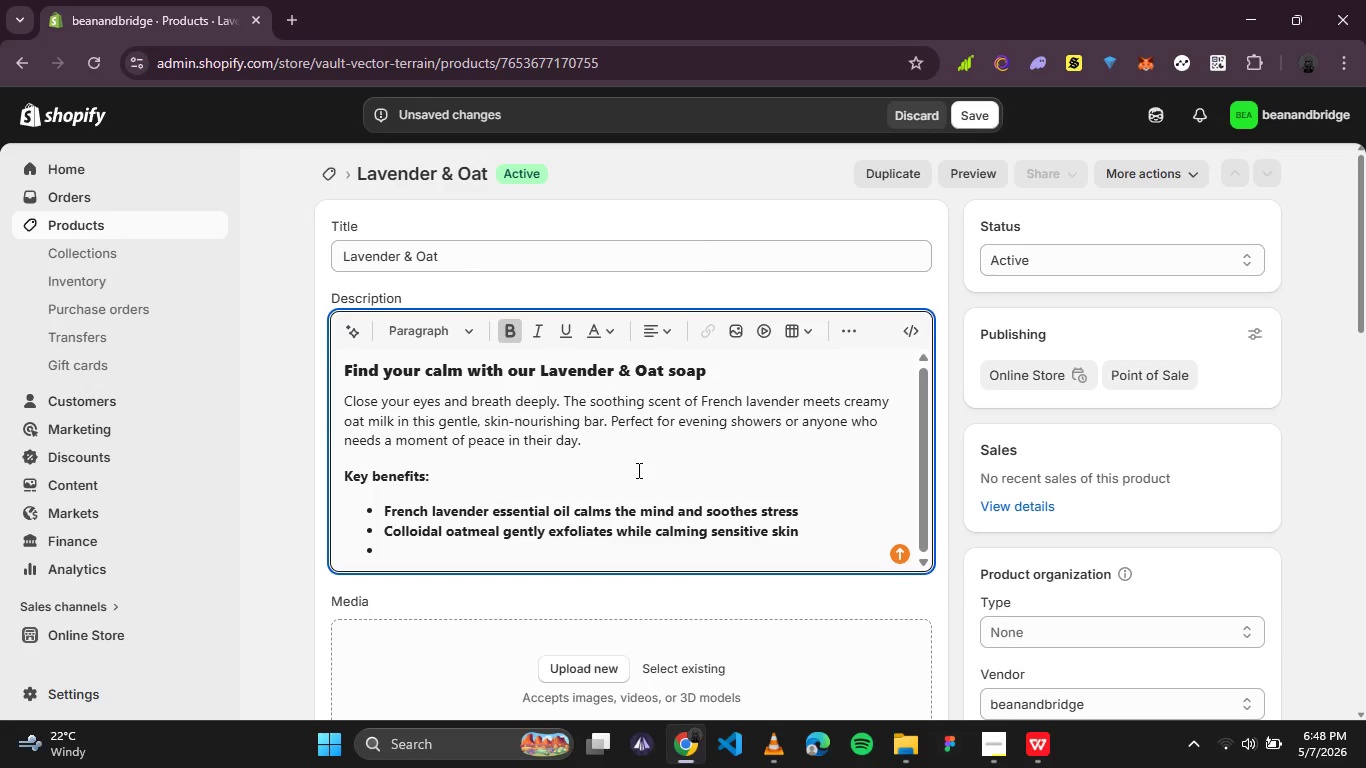 
type(Cold-pressed olive oil delivers deep, lasting hydration)
 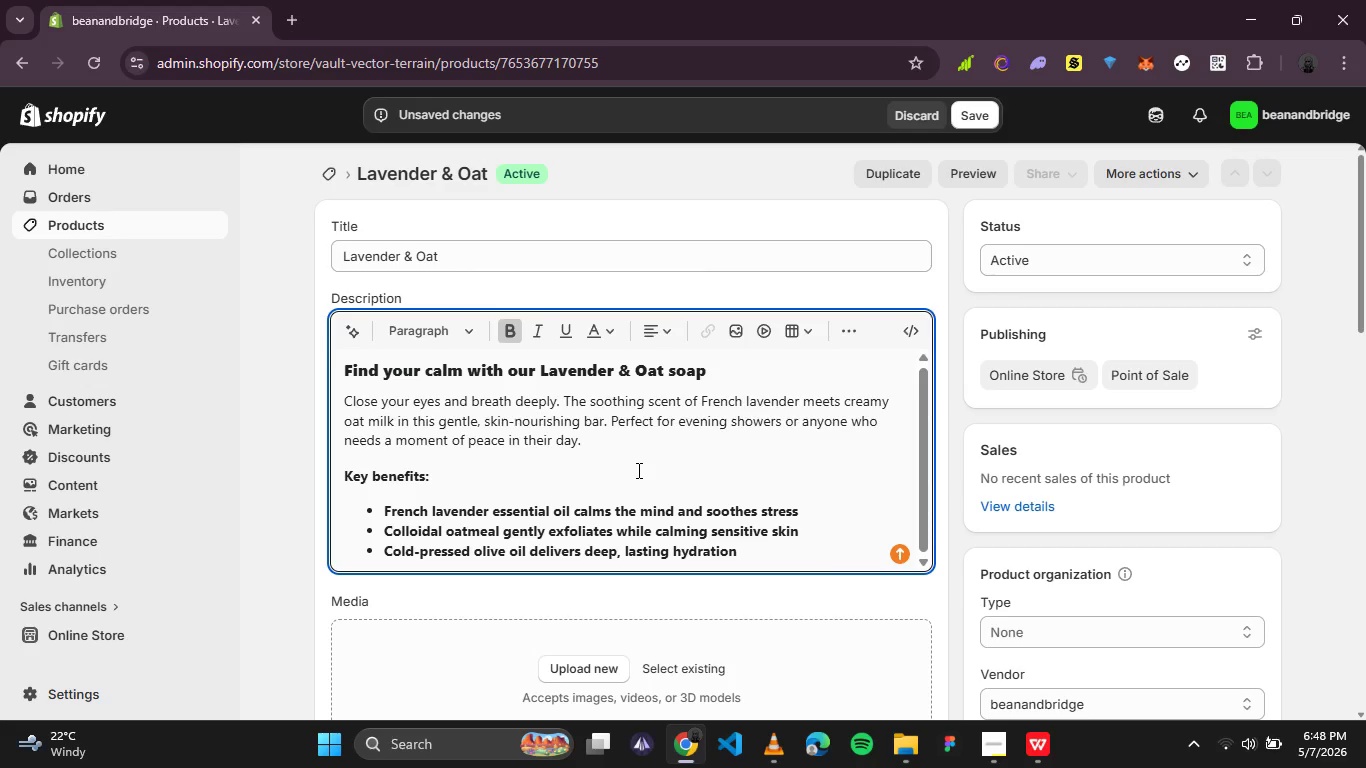 
key(Enter)
 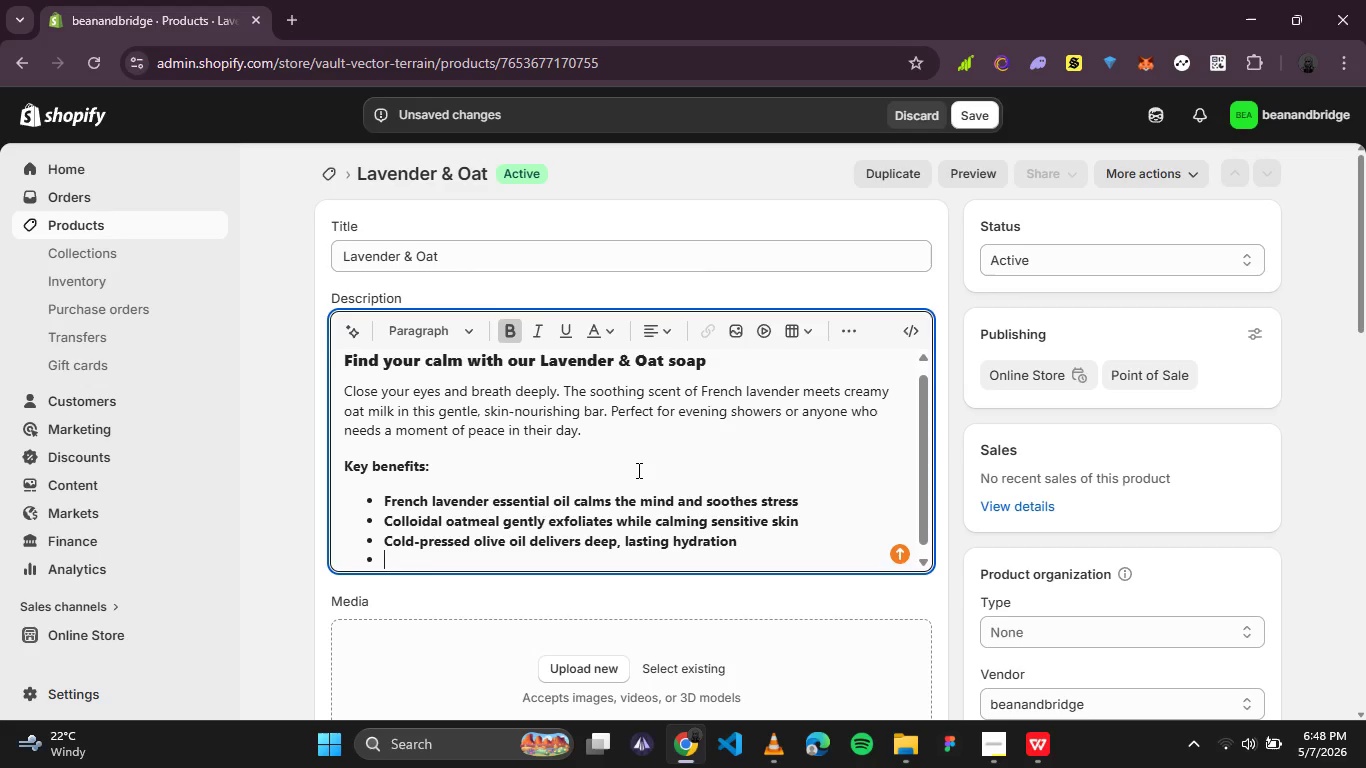 
type(Ethically sourced shea butter leaves skin soft, never greasy)
 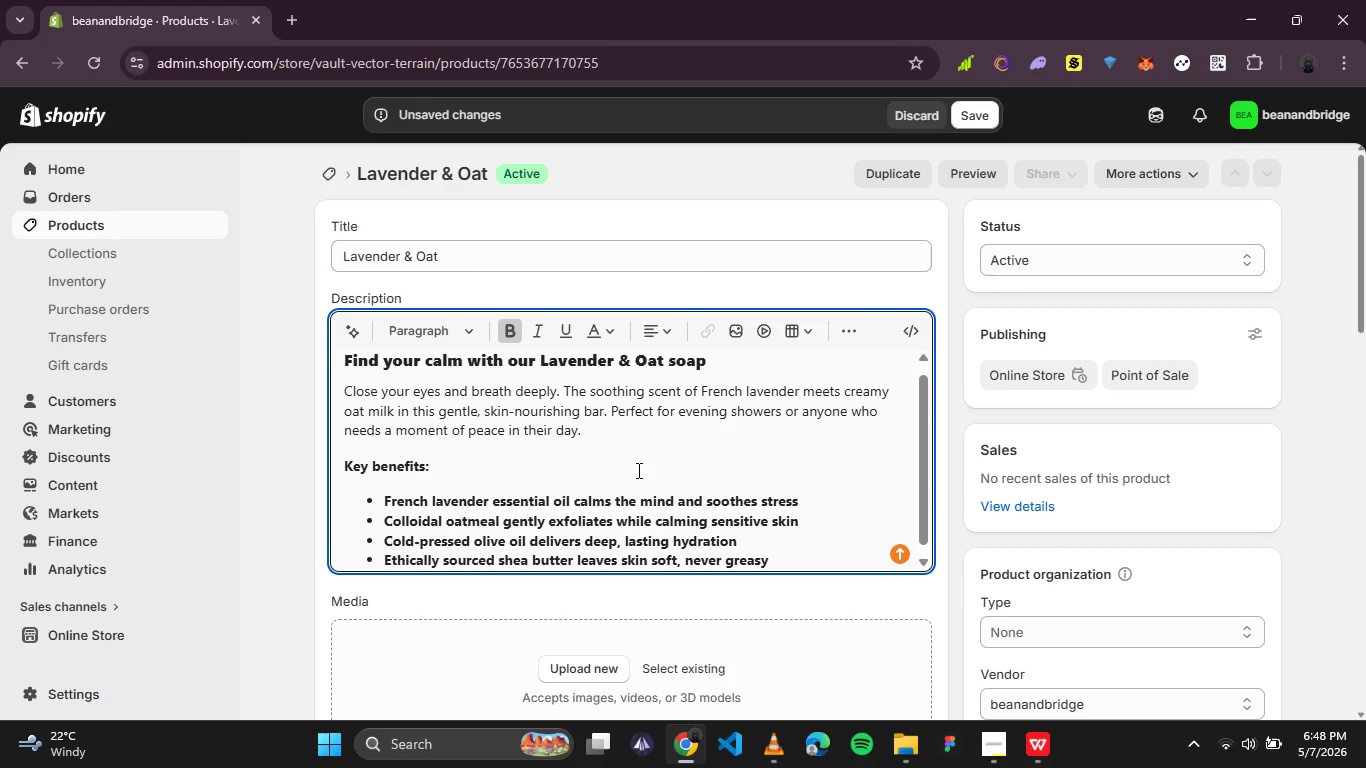 
key(Enter)
 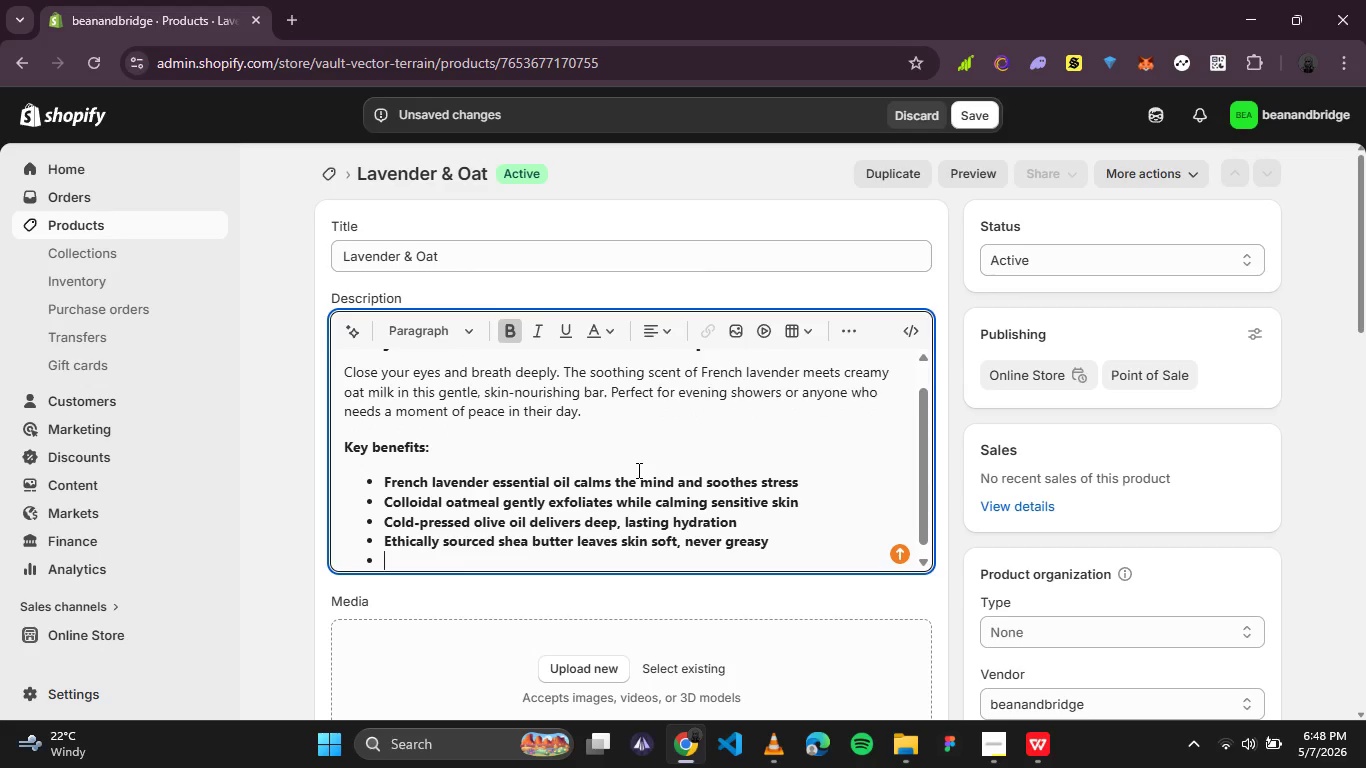 
type(Made in small batched)
key(Backspace)
type(s, cured for 4 weeks for a harder. longer-lasting bar)
 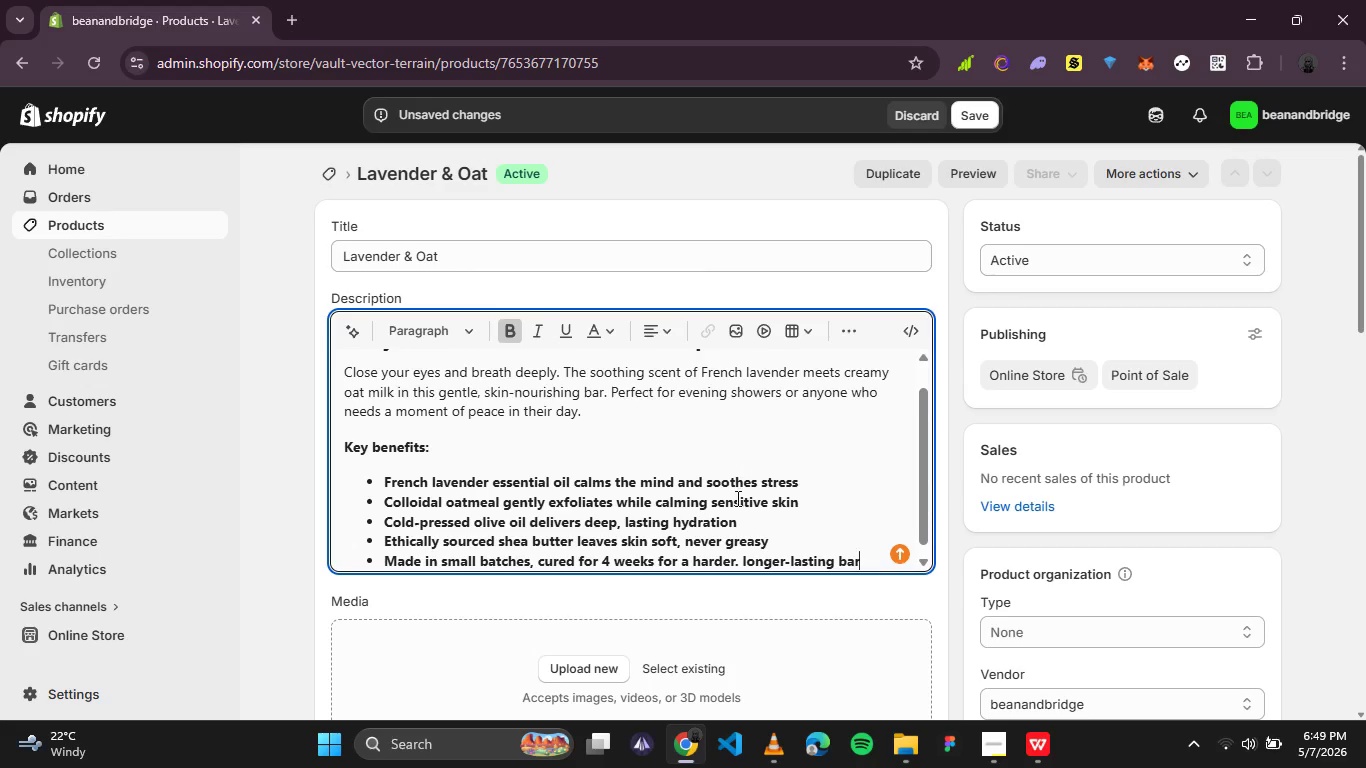 
left_click_drag(start_coordinate=[867, 561], to_coordinate=[373, 482])
 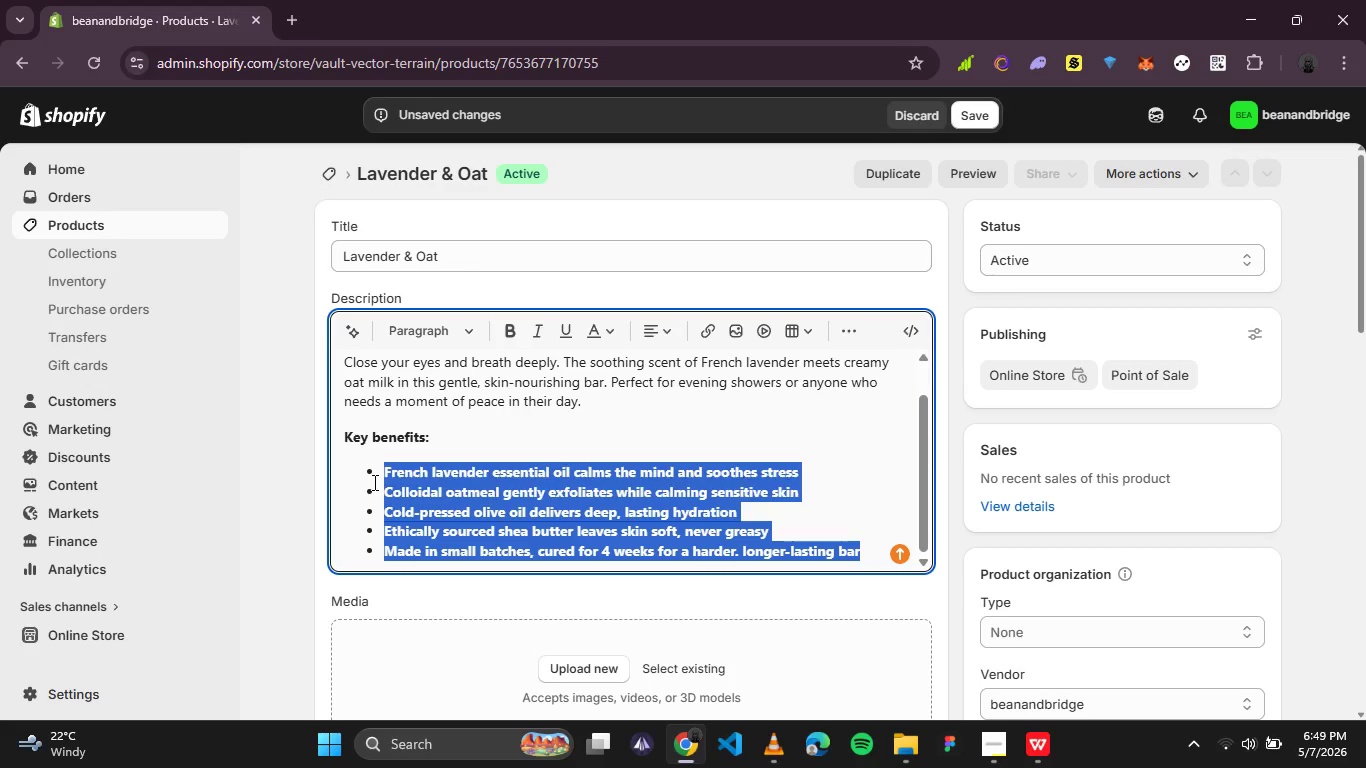 
key(Control+B)
 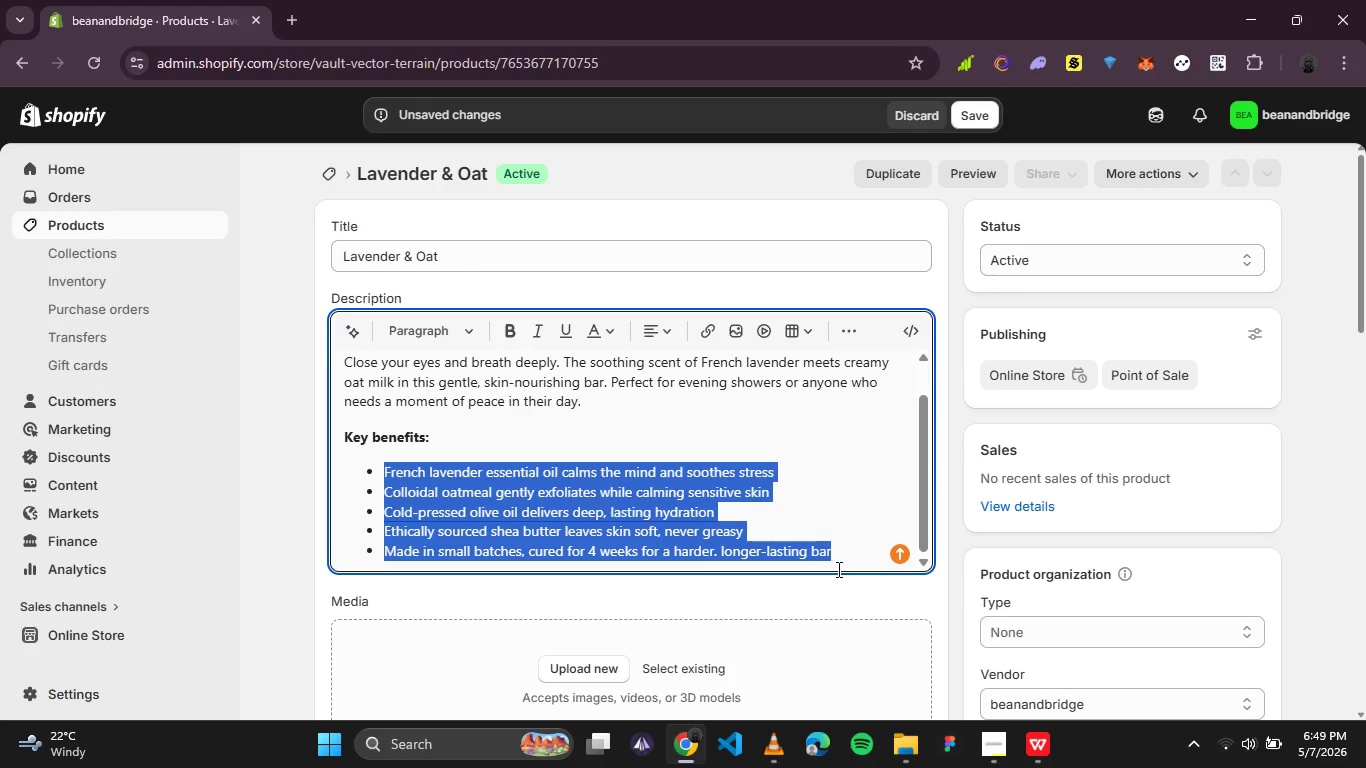 
left_click([840, 559])
 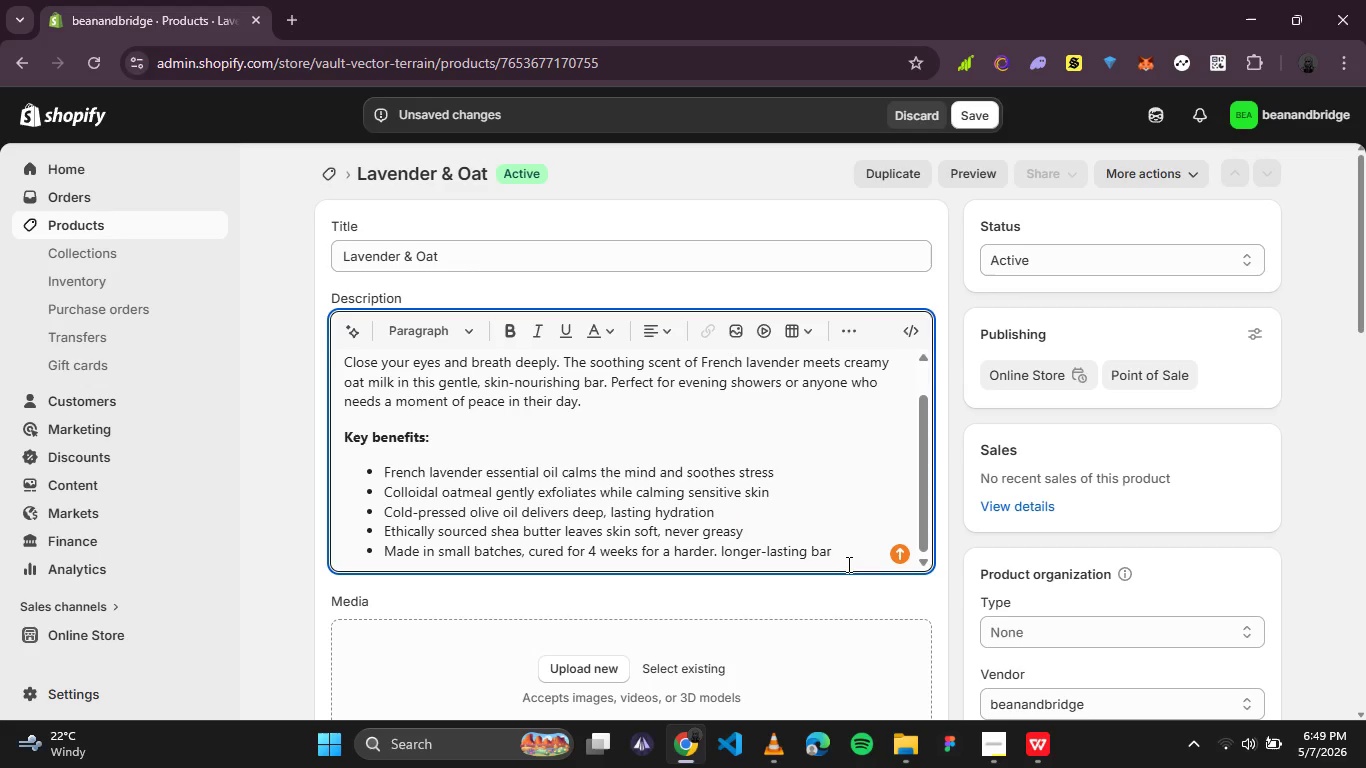 
key(Control+Enter)
 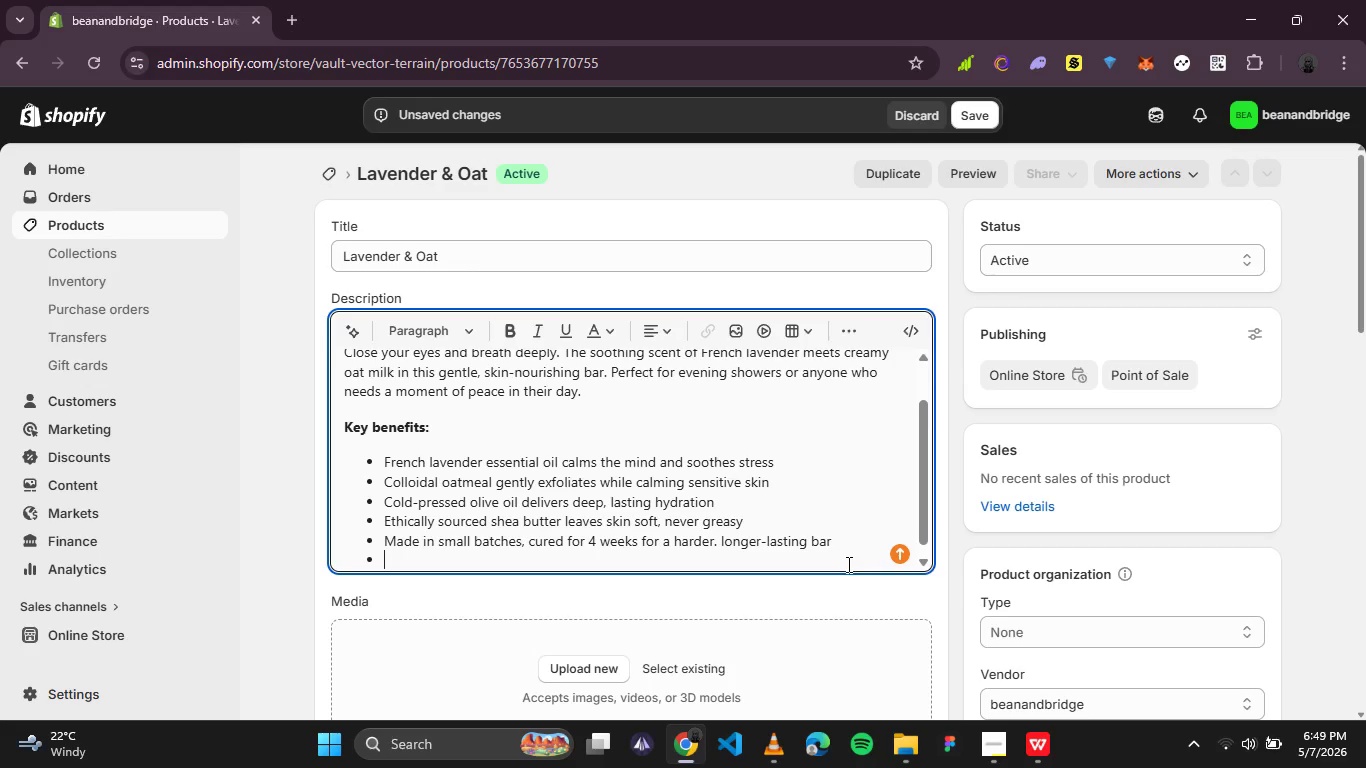 
key(Enter)
 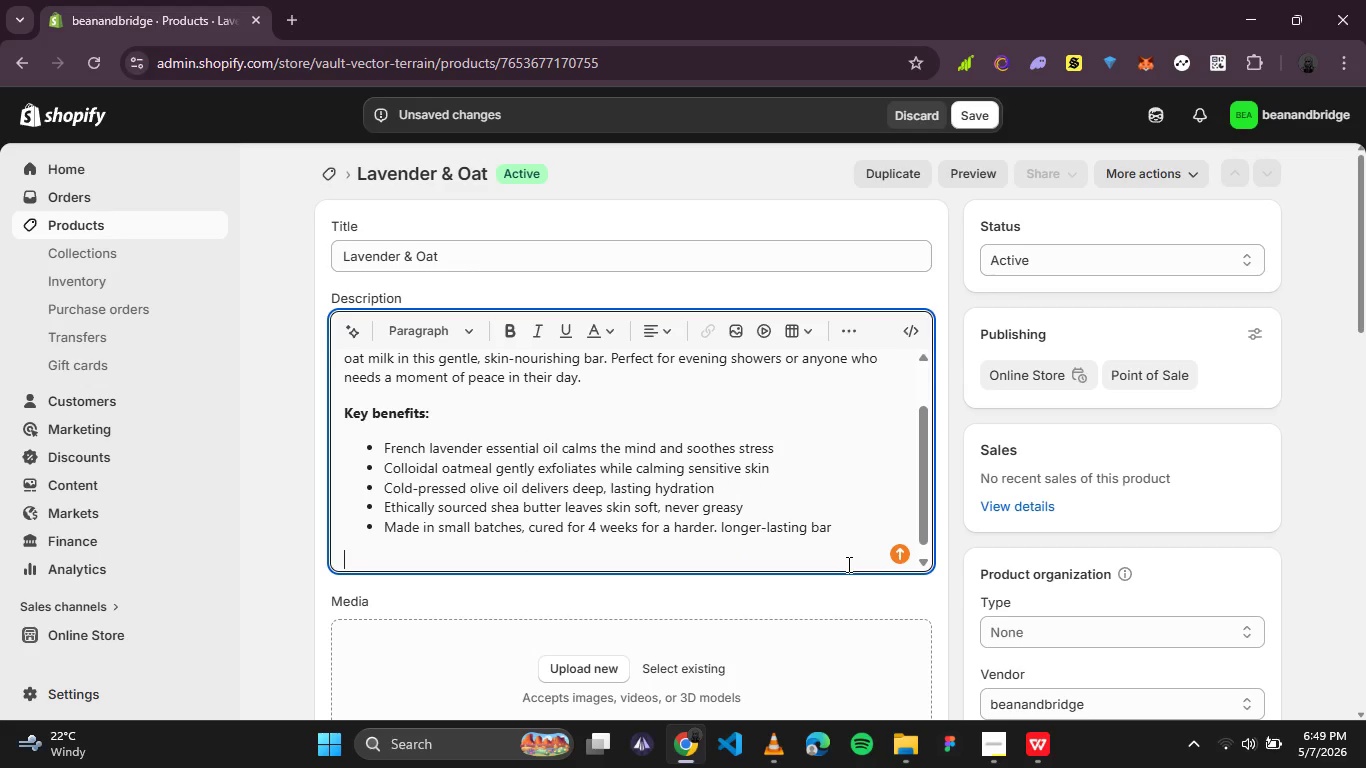 
type(Treat yourseld)
key(Backspace)
type(f to a daily ritual of calm. Your skin - and - you)
key(Backspace)
key(Backspace)
key(Backspace)
key(Backspace)
key(Backspace)
key(Backspace)
type( your soul - will thank you.)
 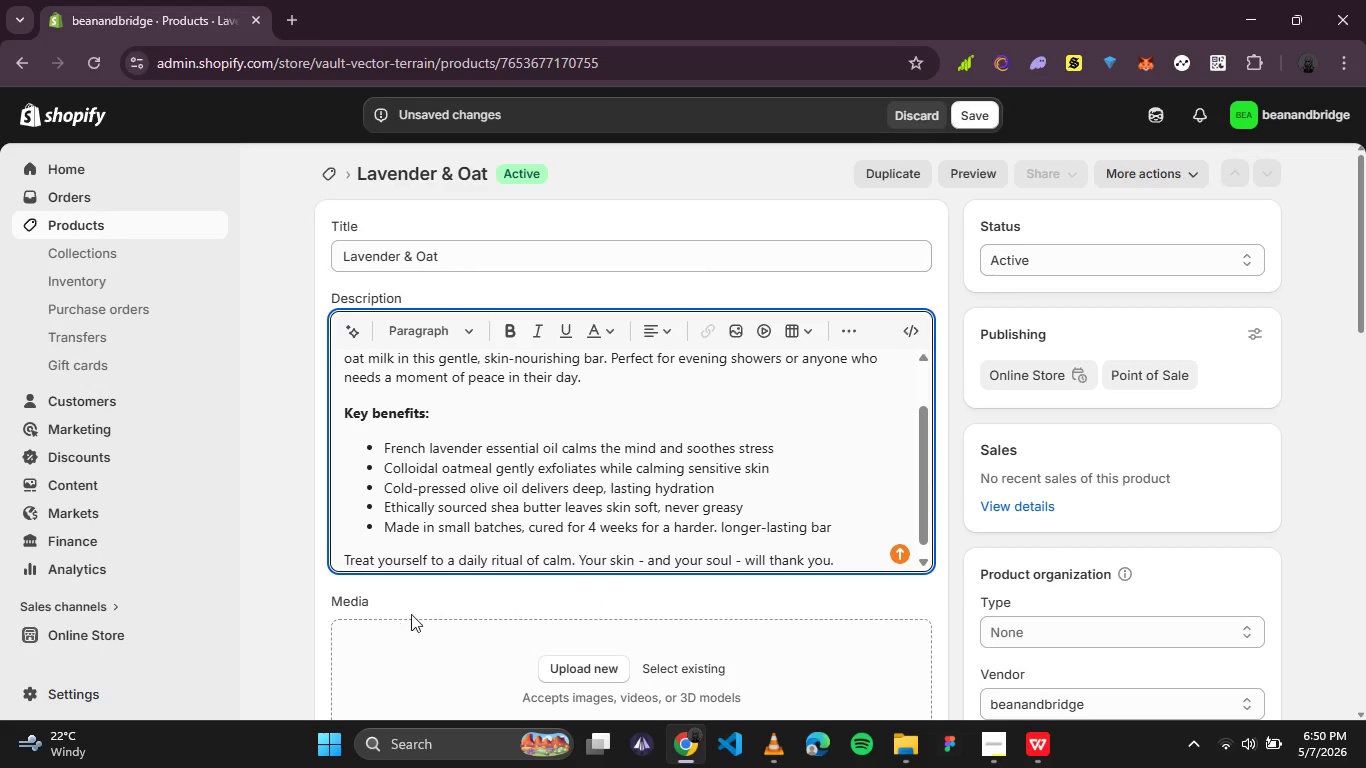 
scroll: coordinate [734, 542], scroll_direction: down, amount: 1.0
 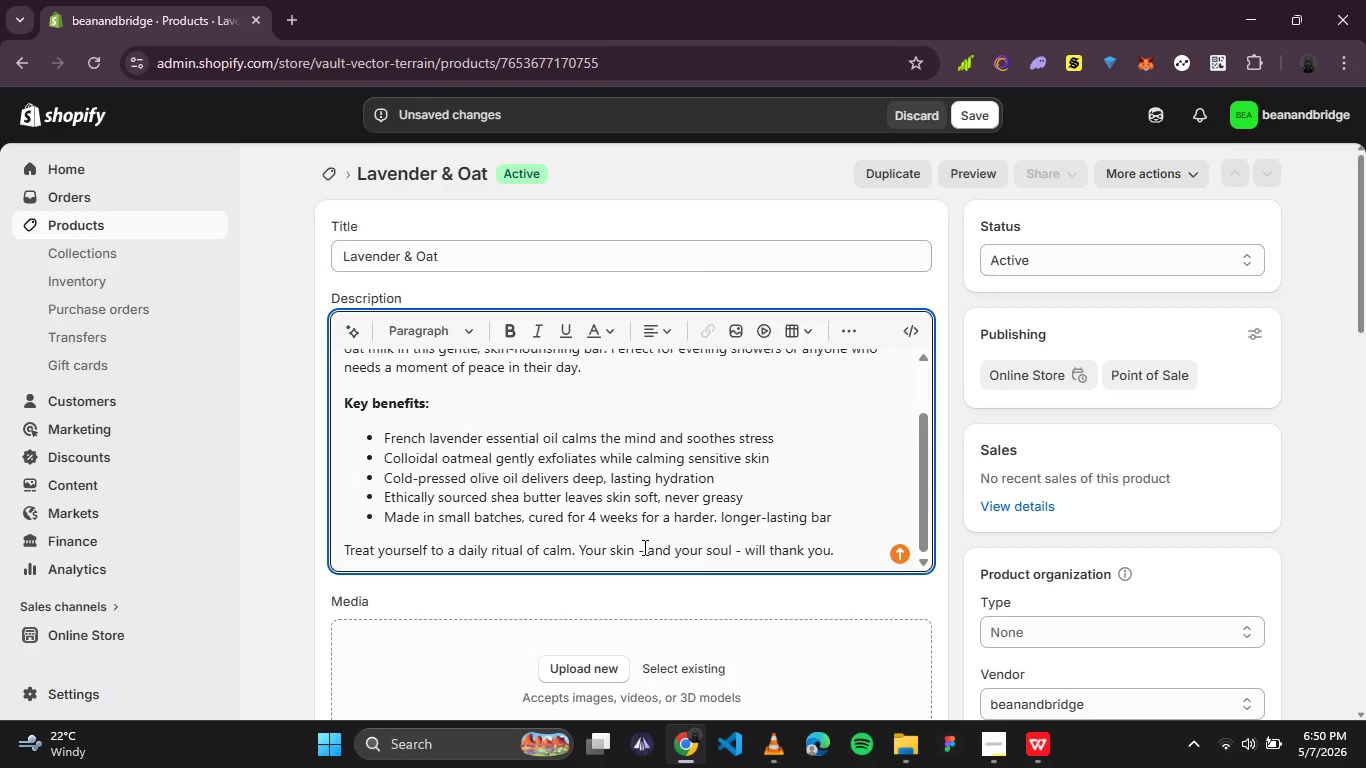 
left_click([643, 550])
 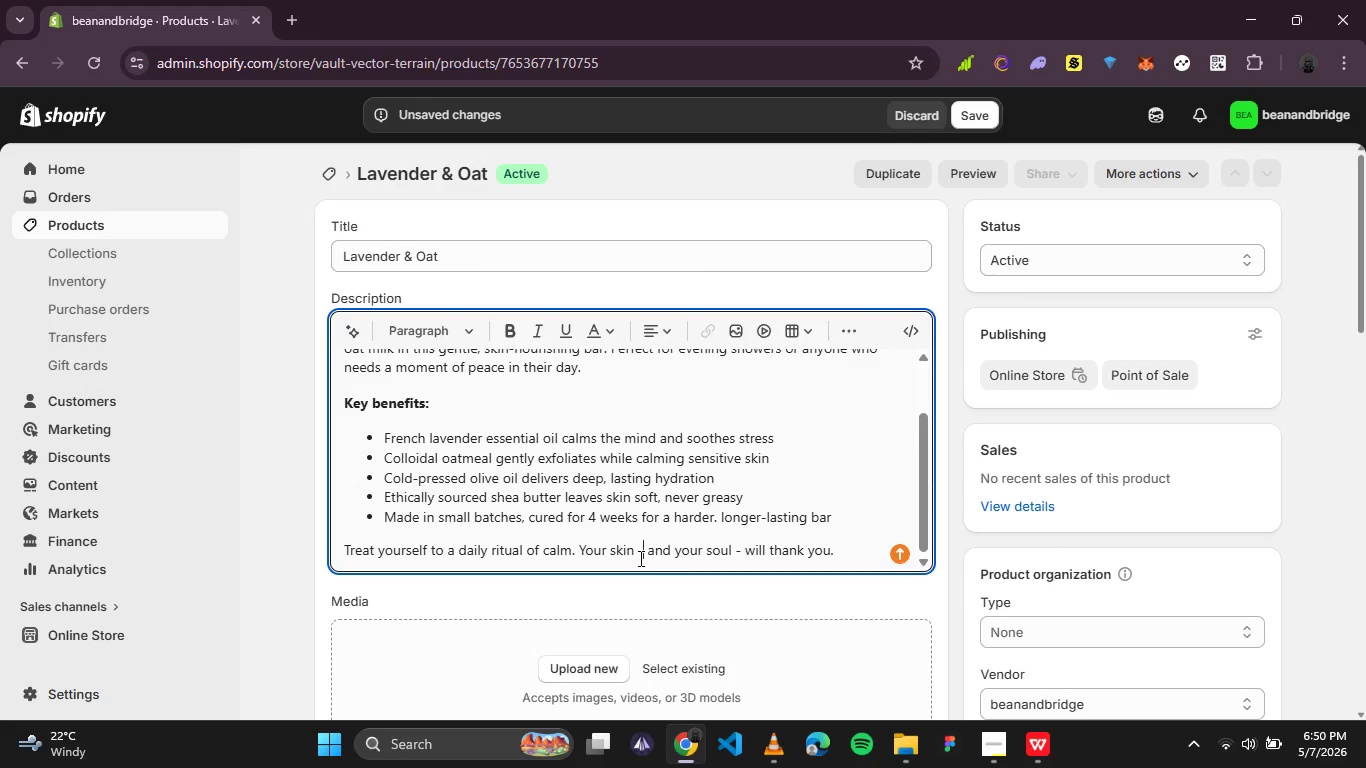 
hold_key(key=Minus, duration=0.41)
 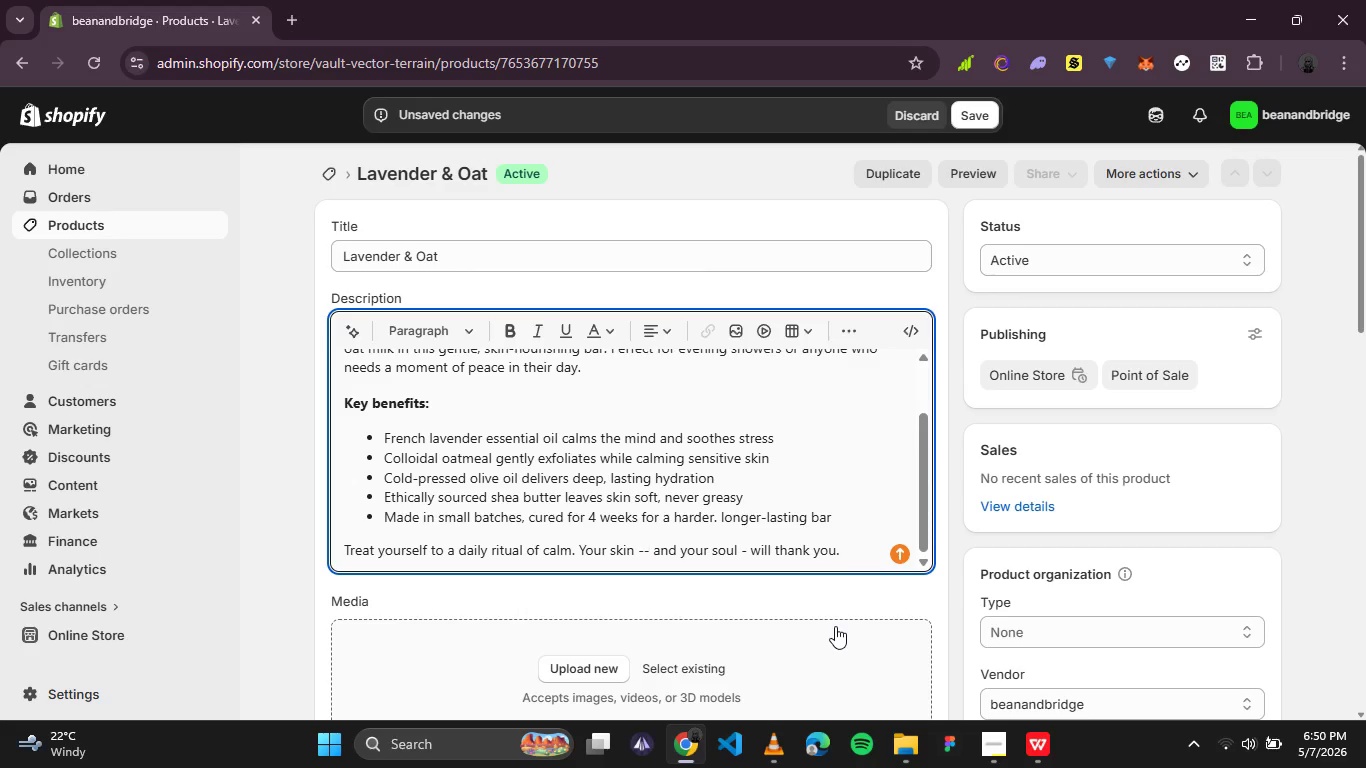 
key(Backspace)
 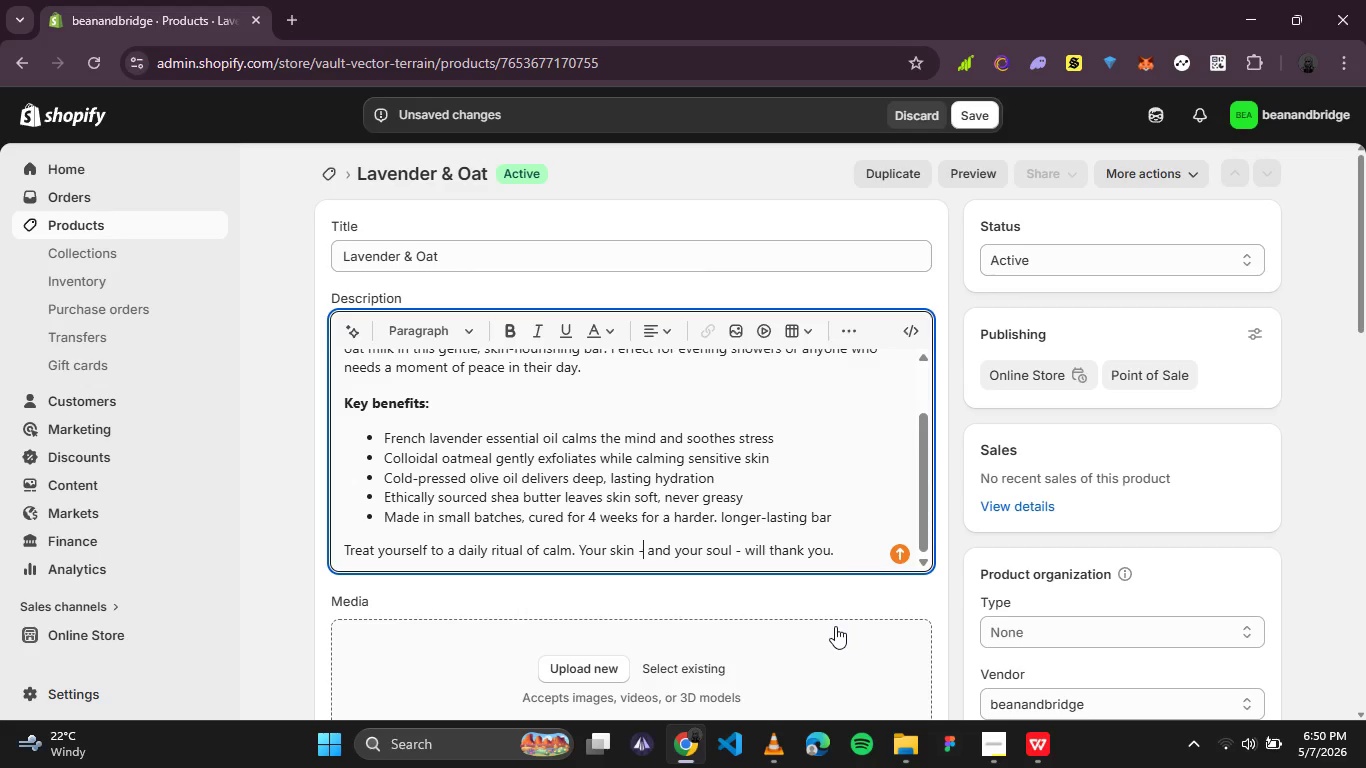 
key(NumpadSubtract)
 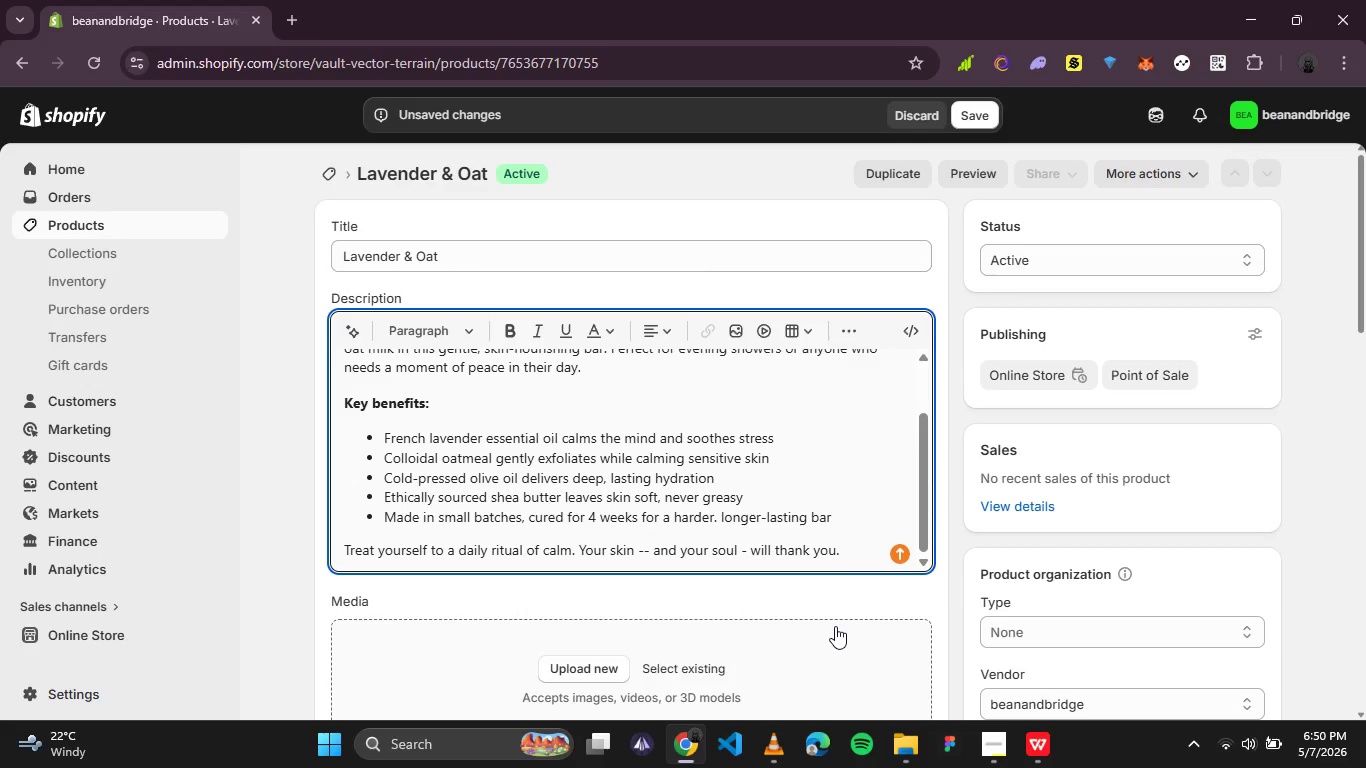 
key(Backspace)
 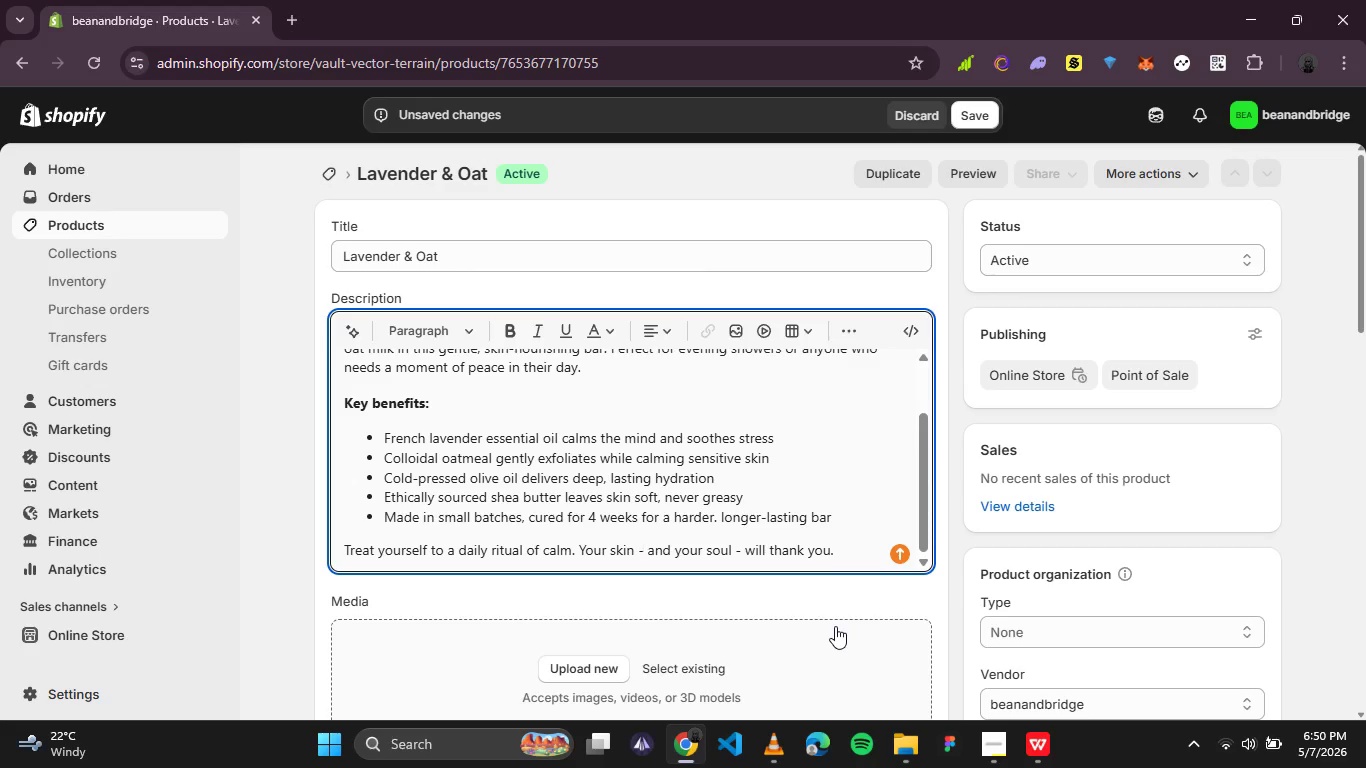 
wait(6.47)
 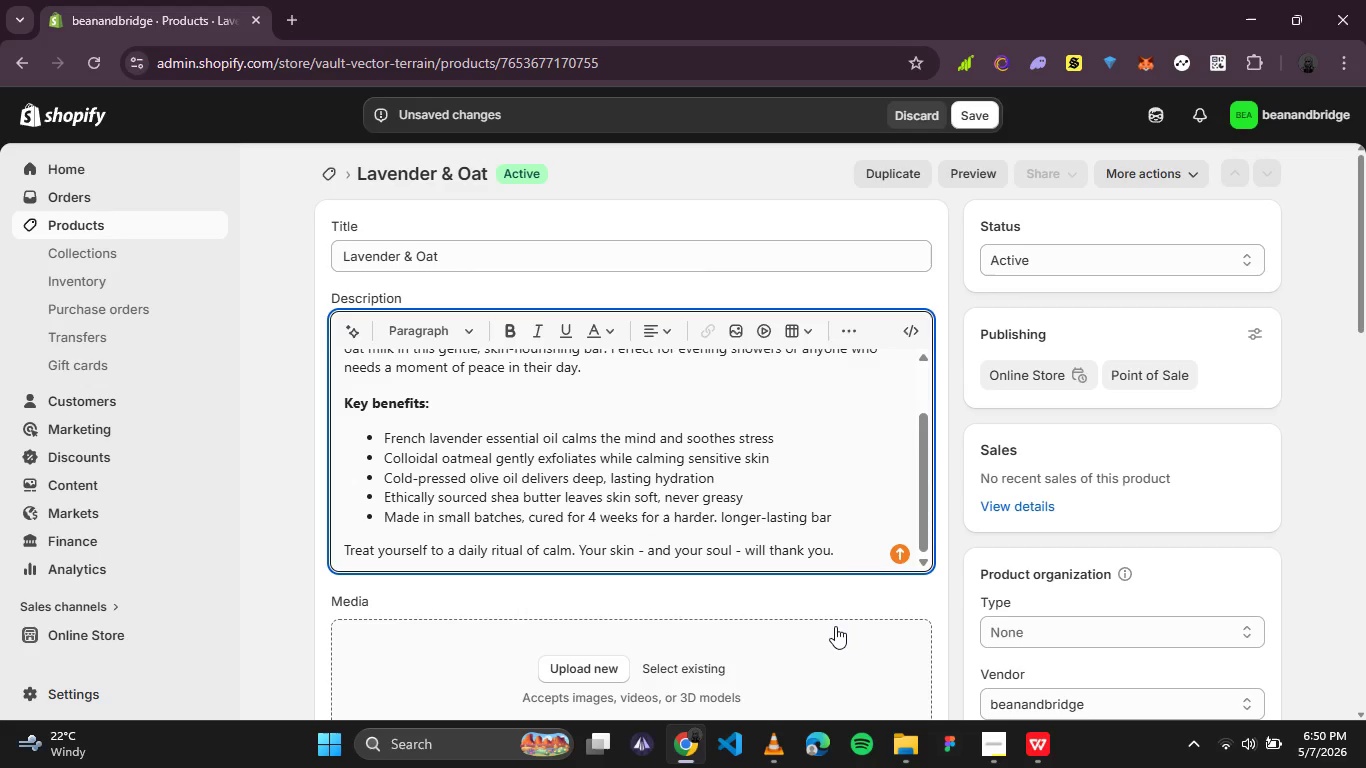 
key(Shift+Minus)
 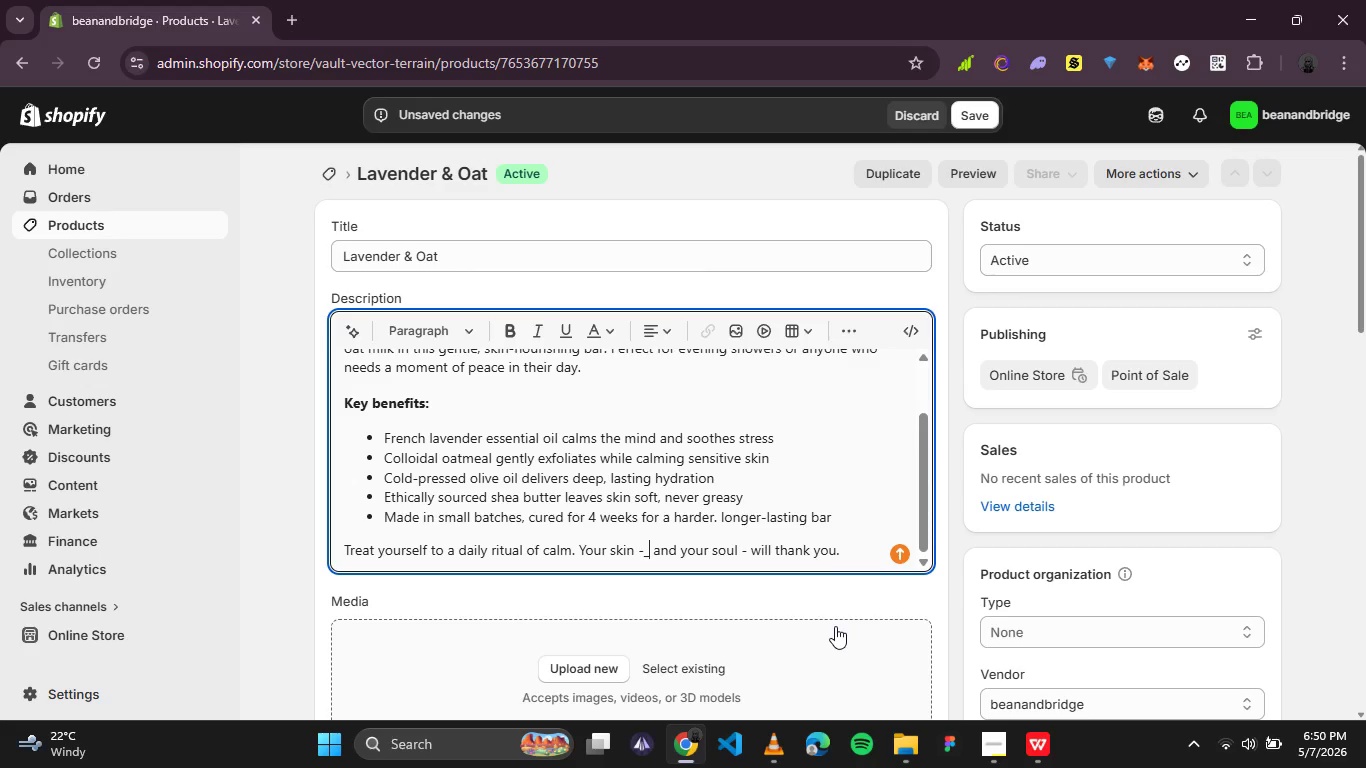 
key(Backspace)
 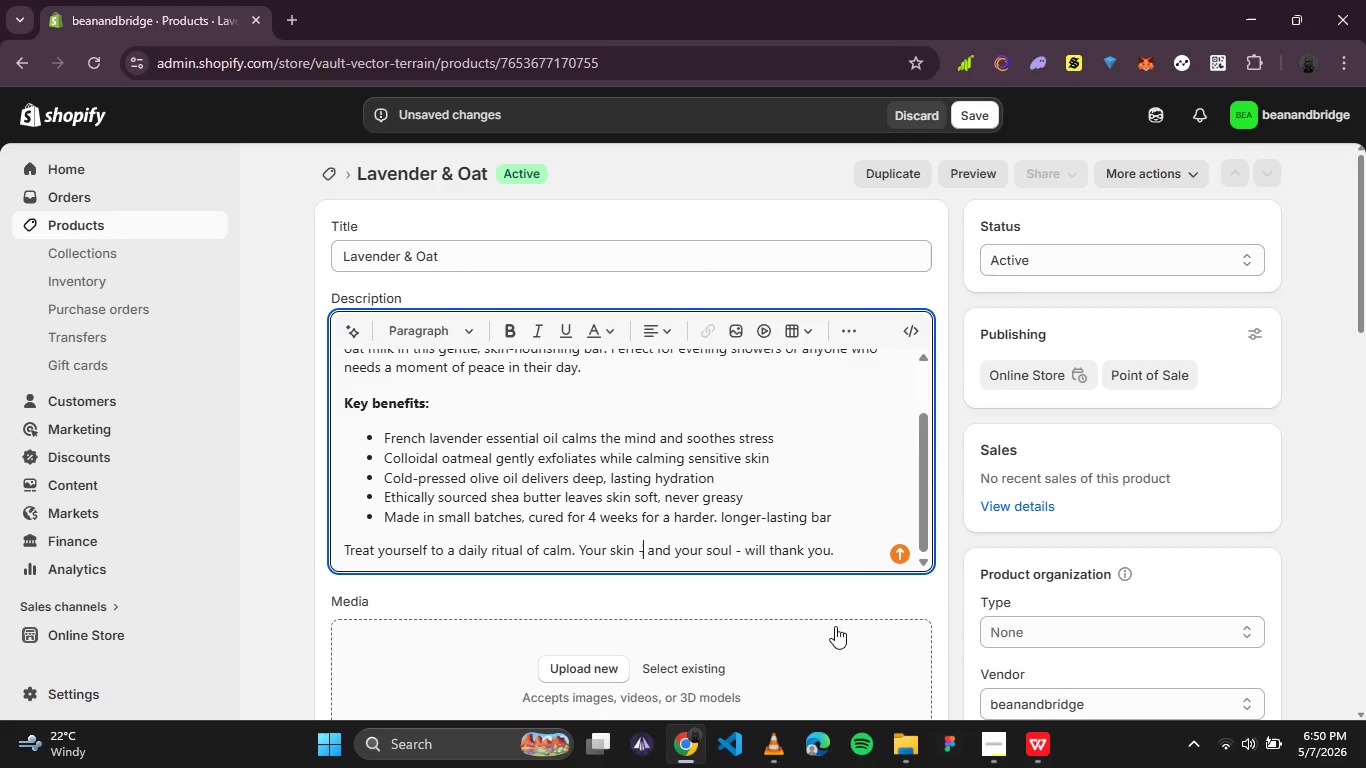 
left_click([801, 512])
 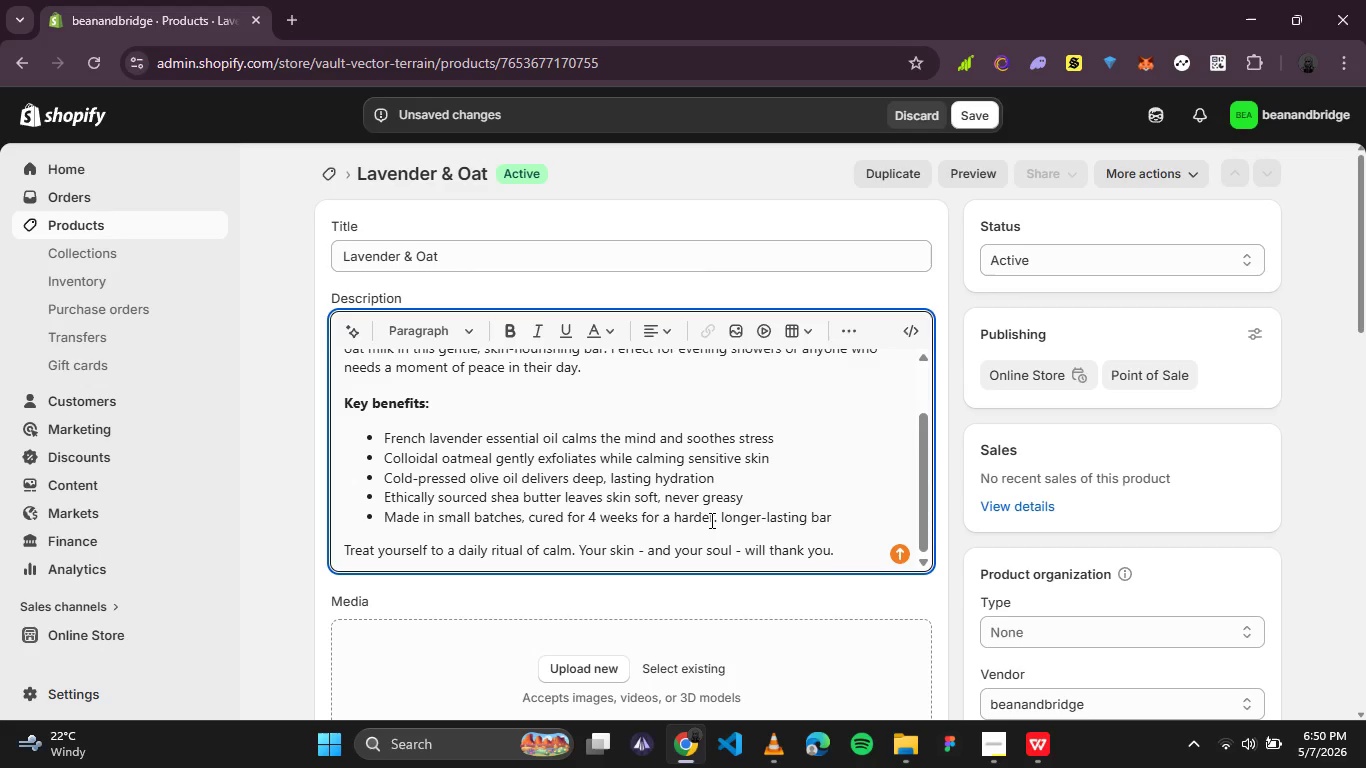 
wait(15.16)
 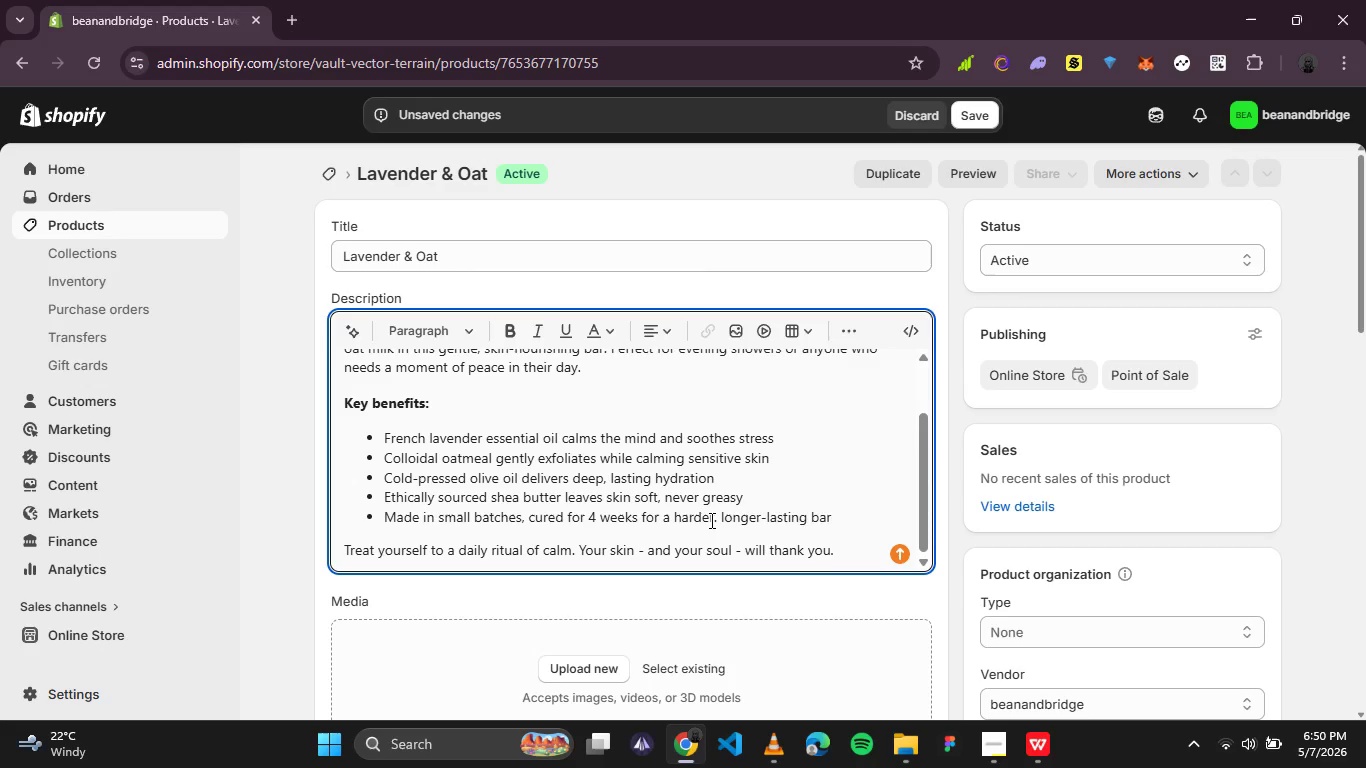 
scroll: coordinate [800, 569], scroll_direction: up, amount: 1.0
 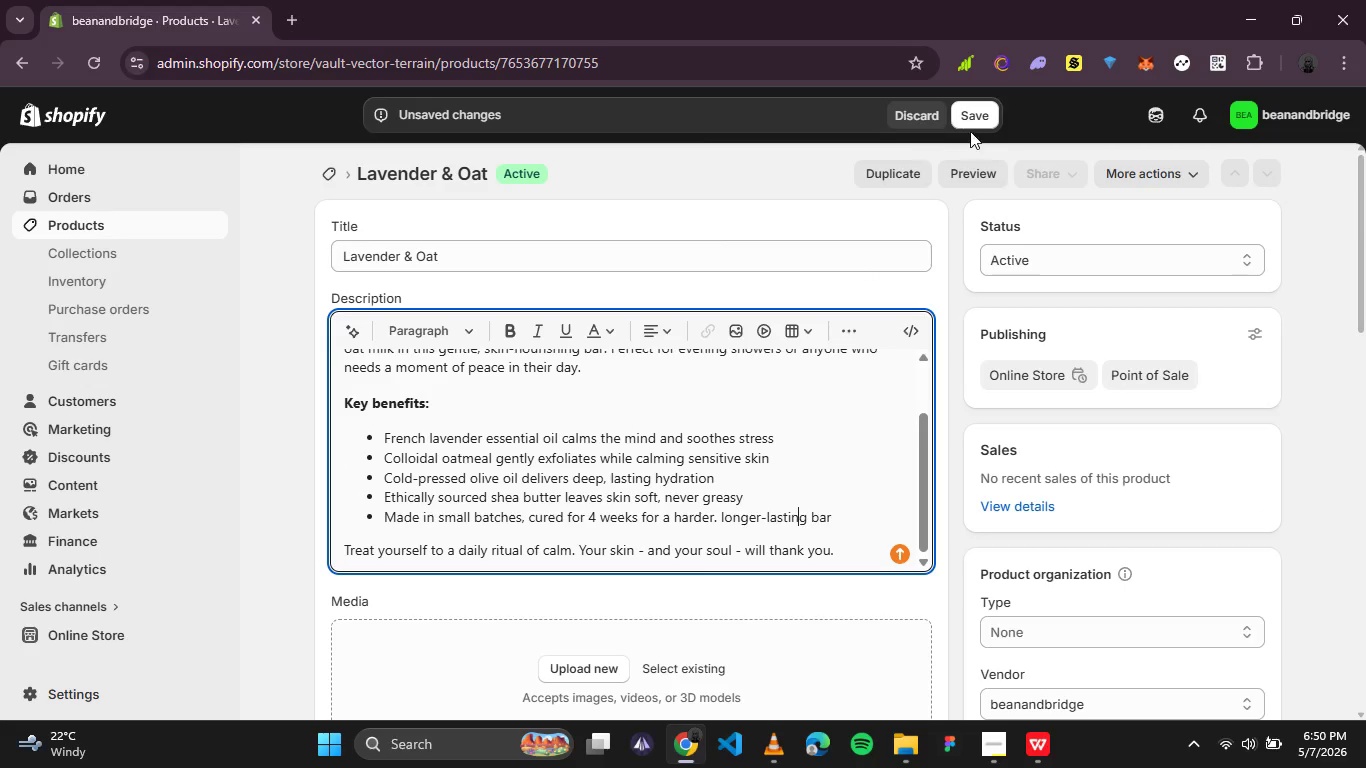 
left_click([973, 123])
 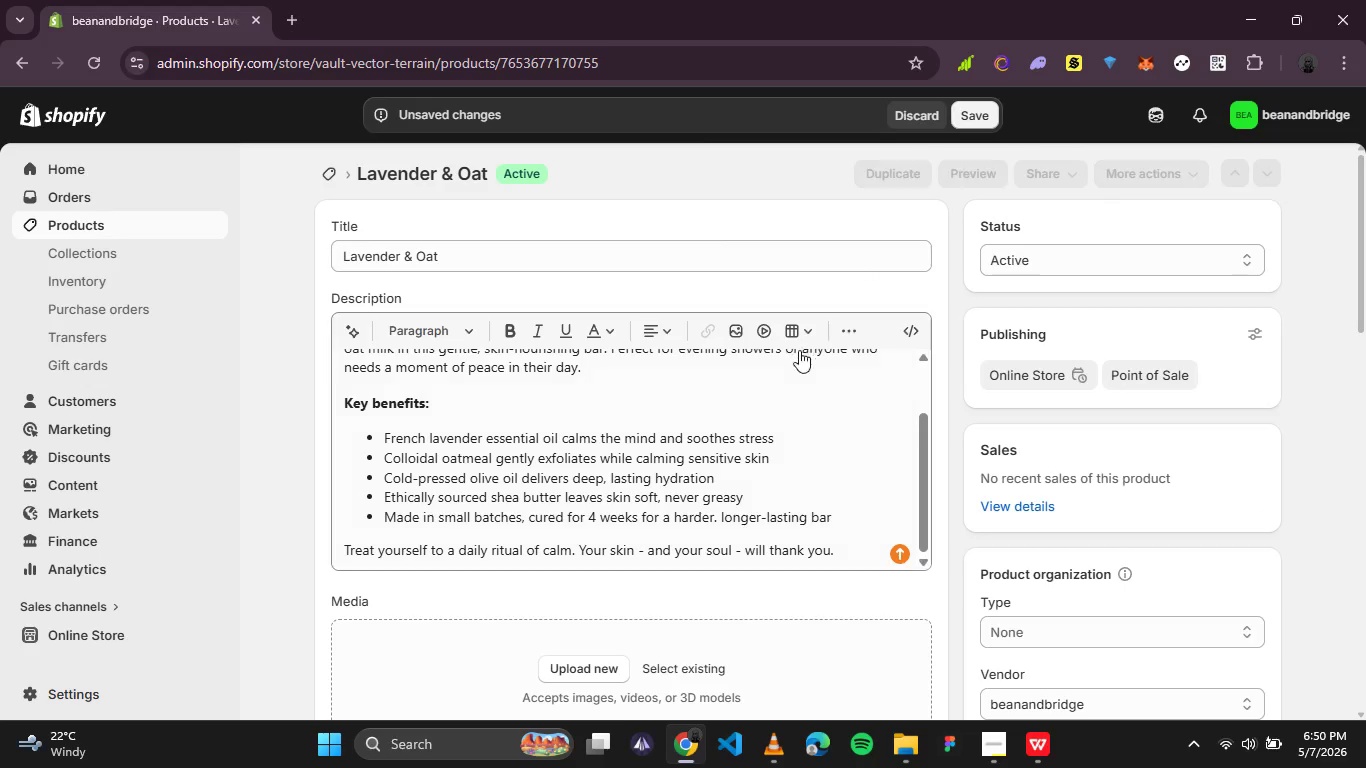 
scroll: coordinate [769, 381], scroll_direction: up, amount: 4.0
 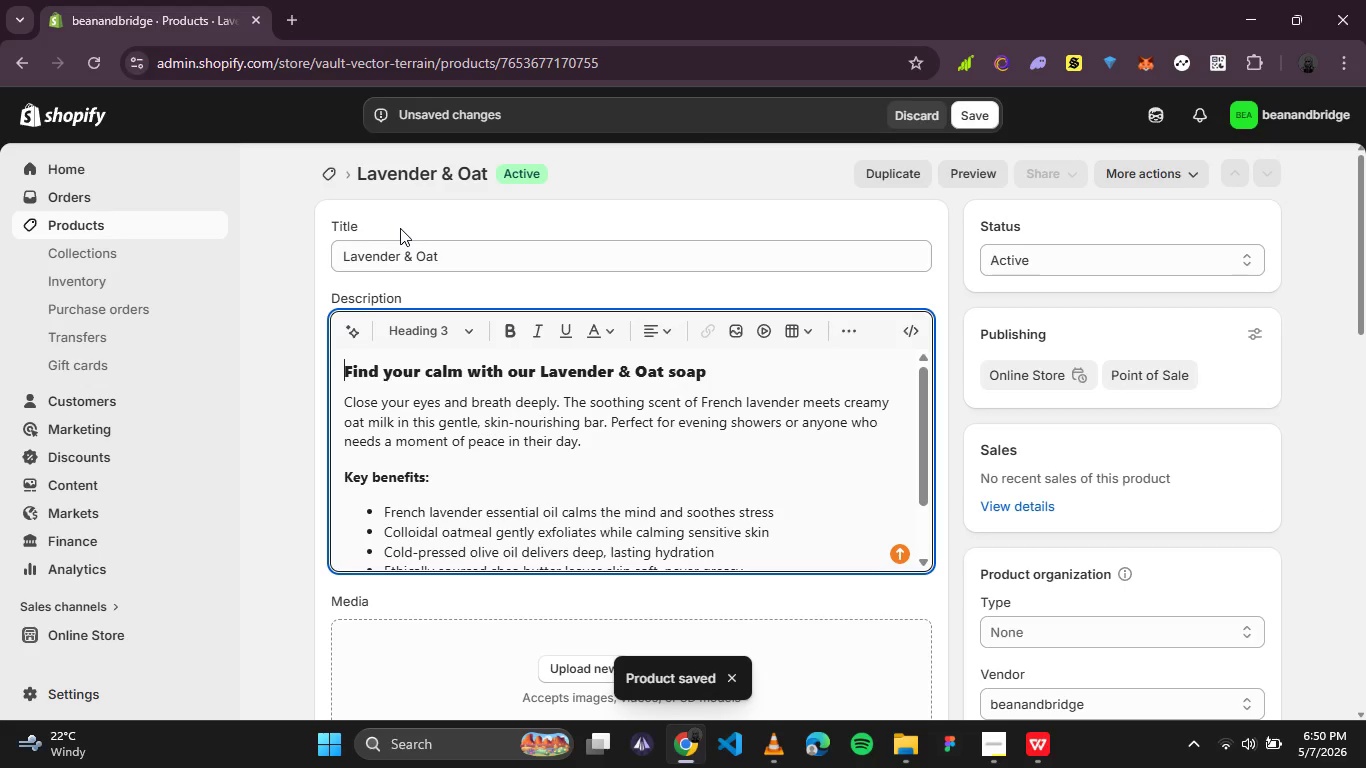 
wait(6.05)
 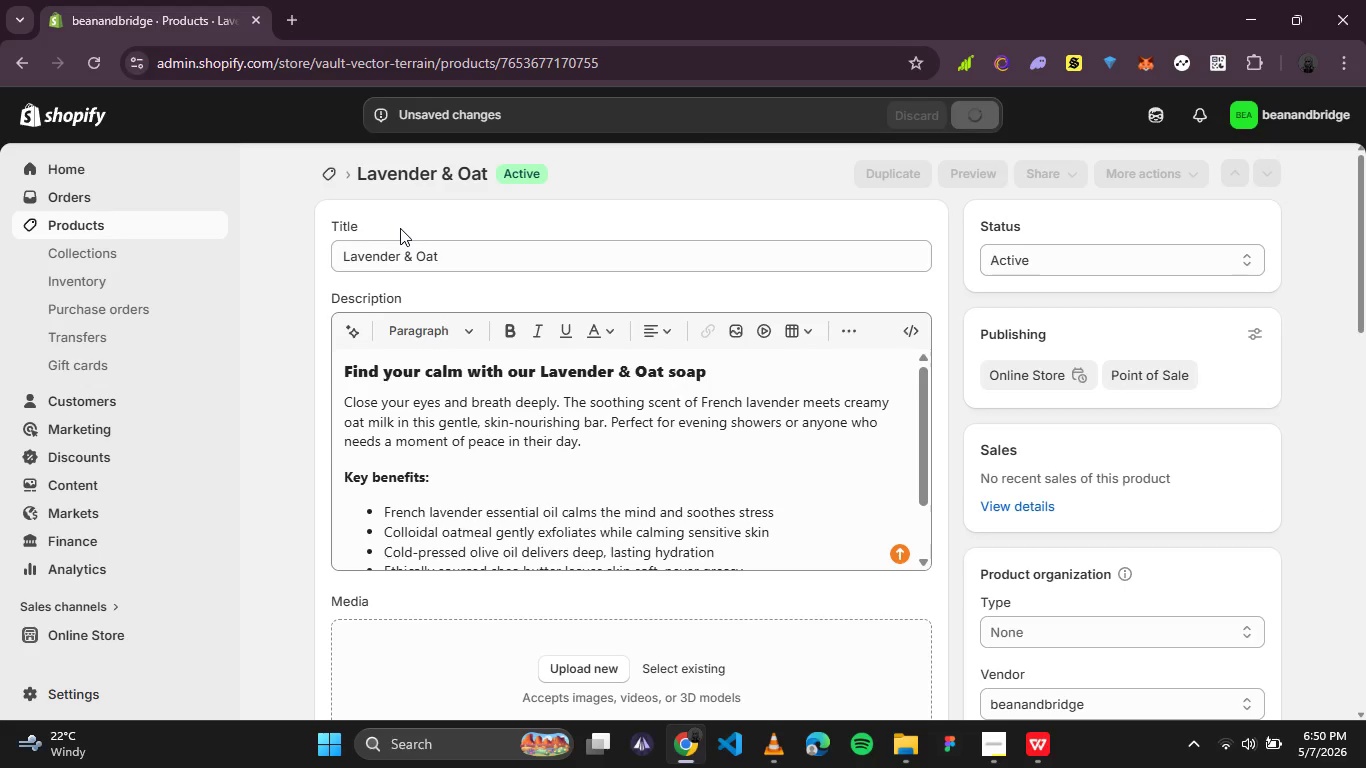 
left_click([1277, 118])
 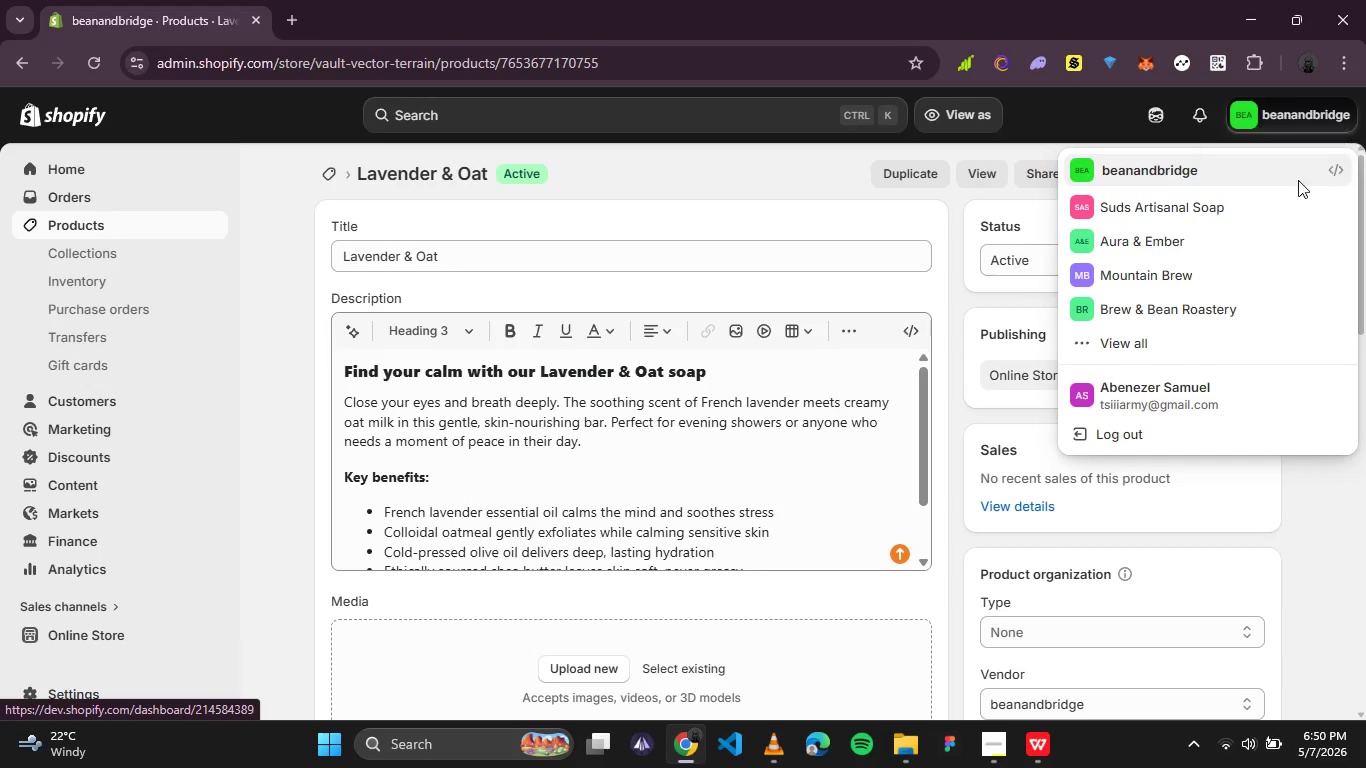 
left_click([334, 171])
 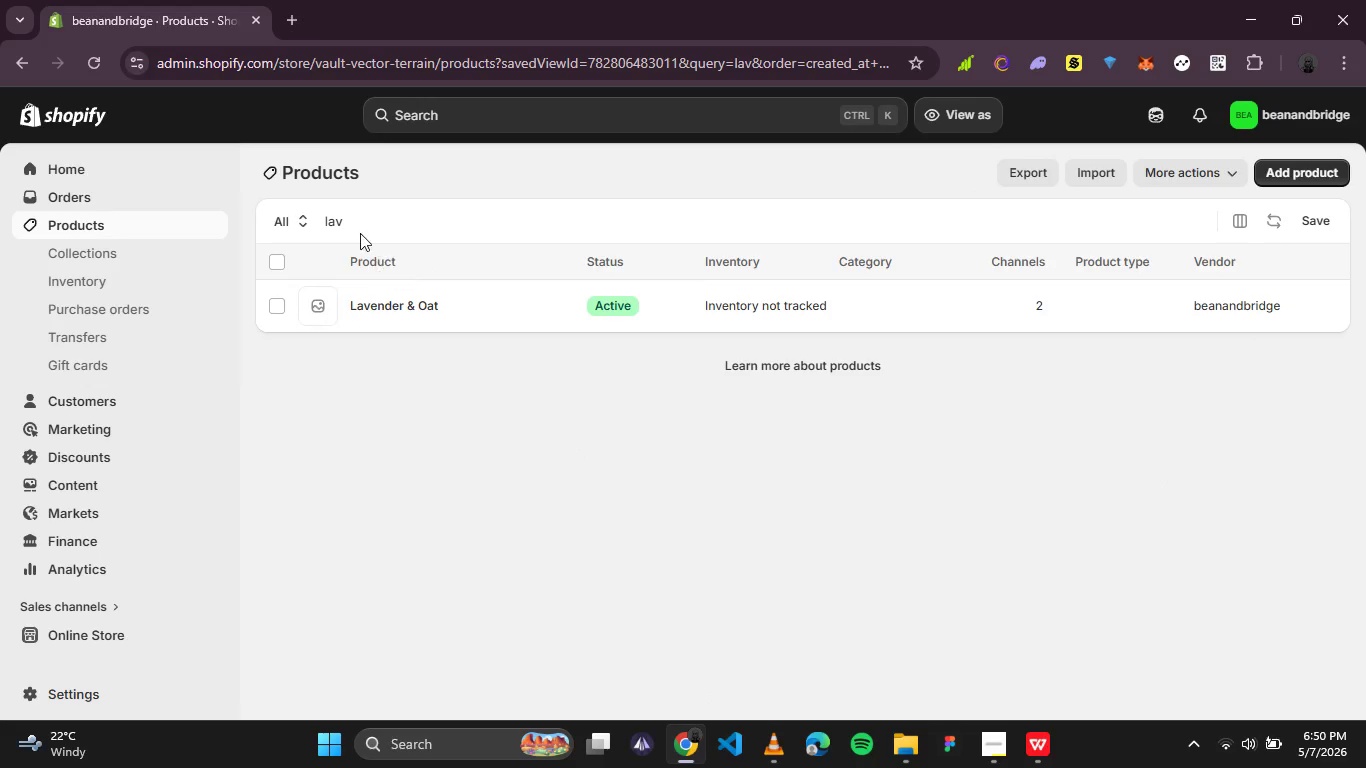 
double_click([339, 220])
 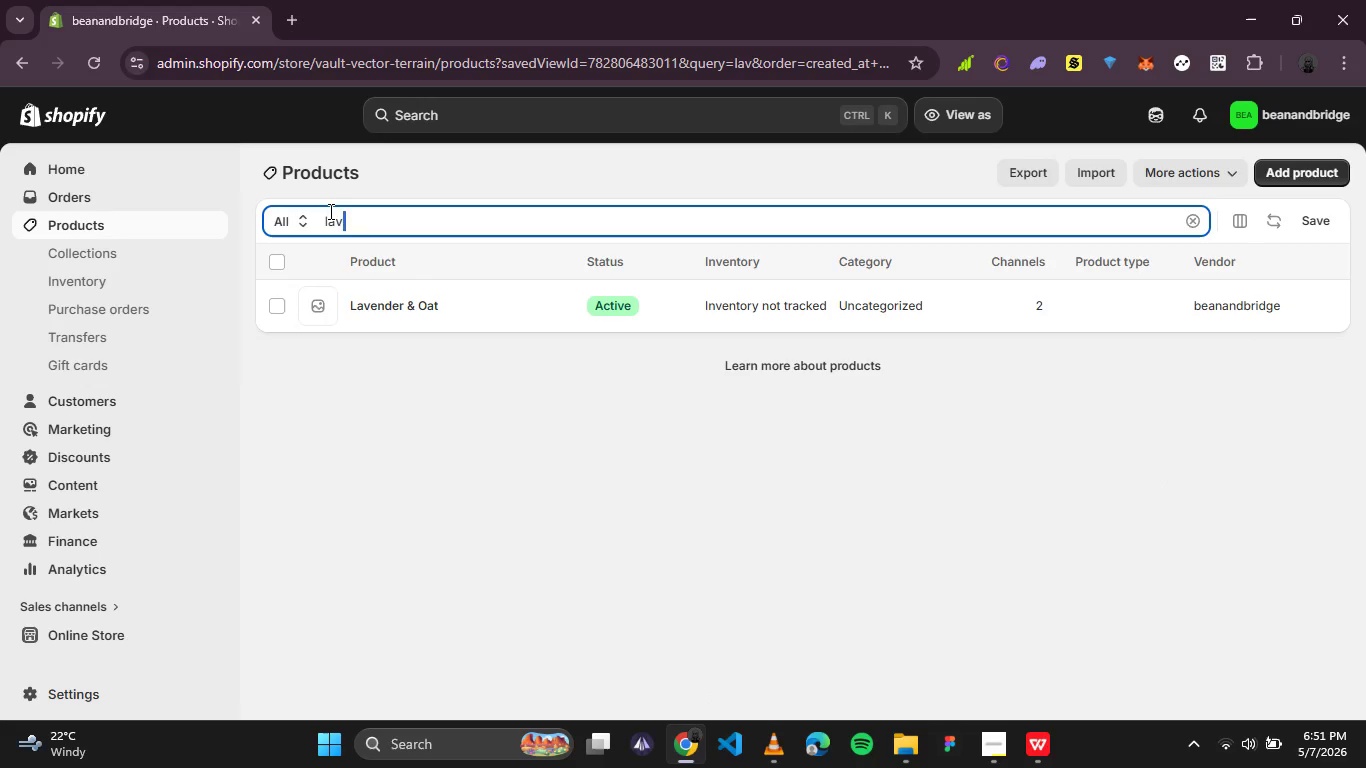 
double_click([329, 211])
 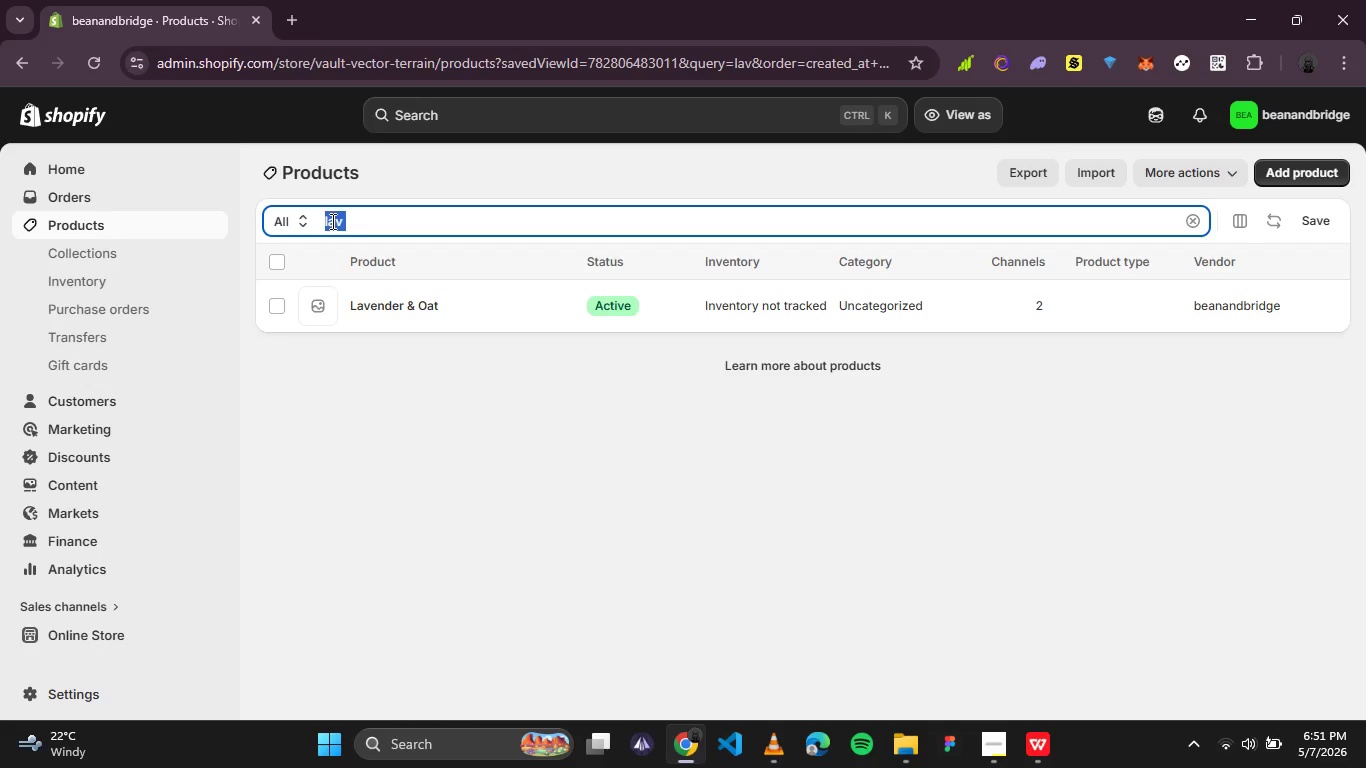 
type(Charcao Detox )
 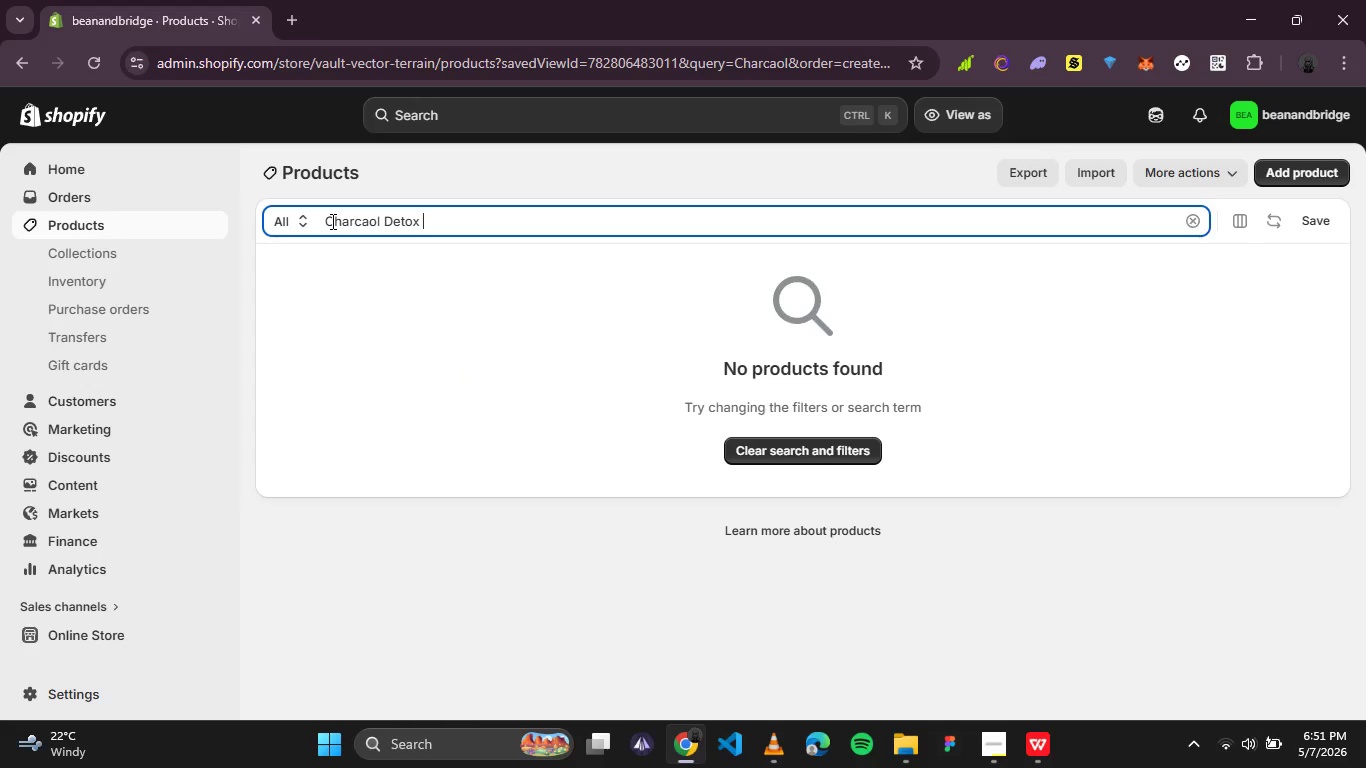 
hold_key(key=L, duration=0.31)
 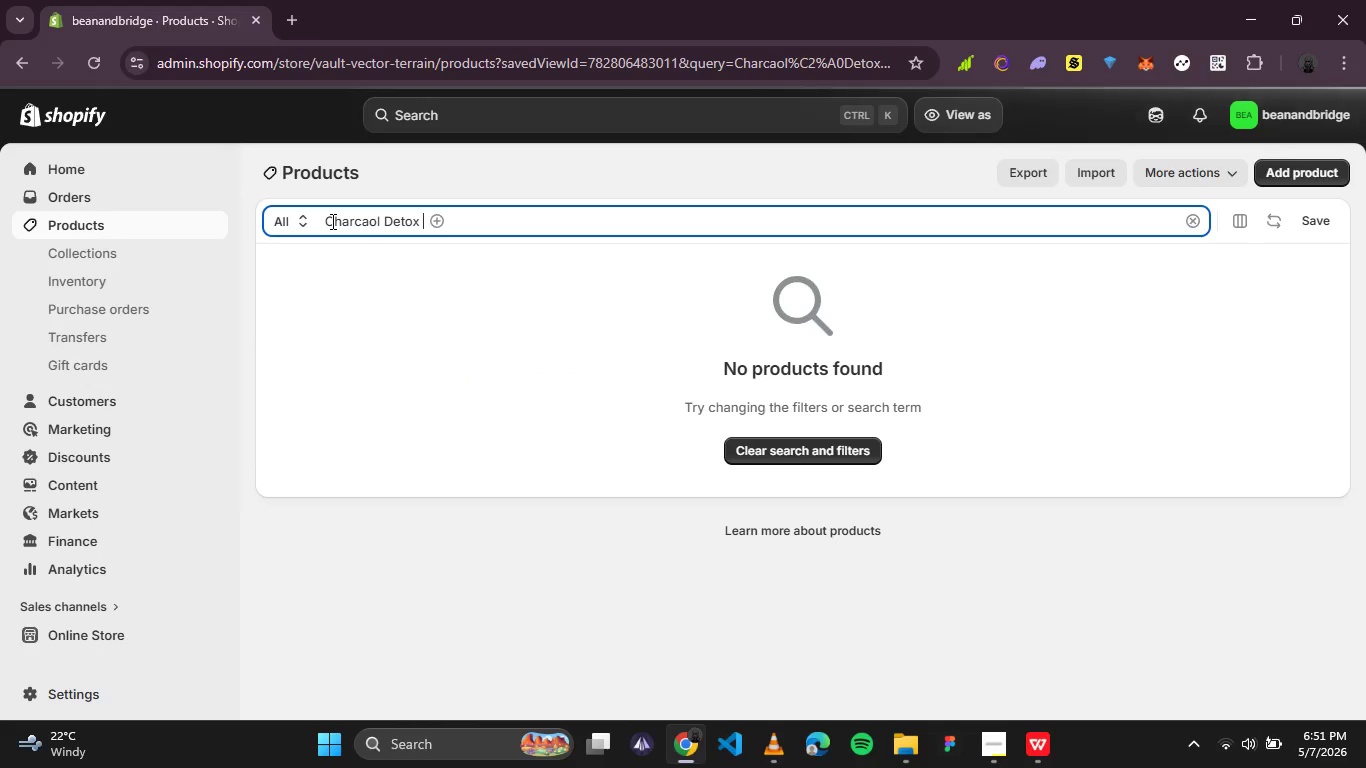 
key(Backspace)
 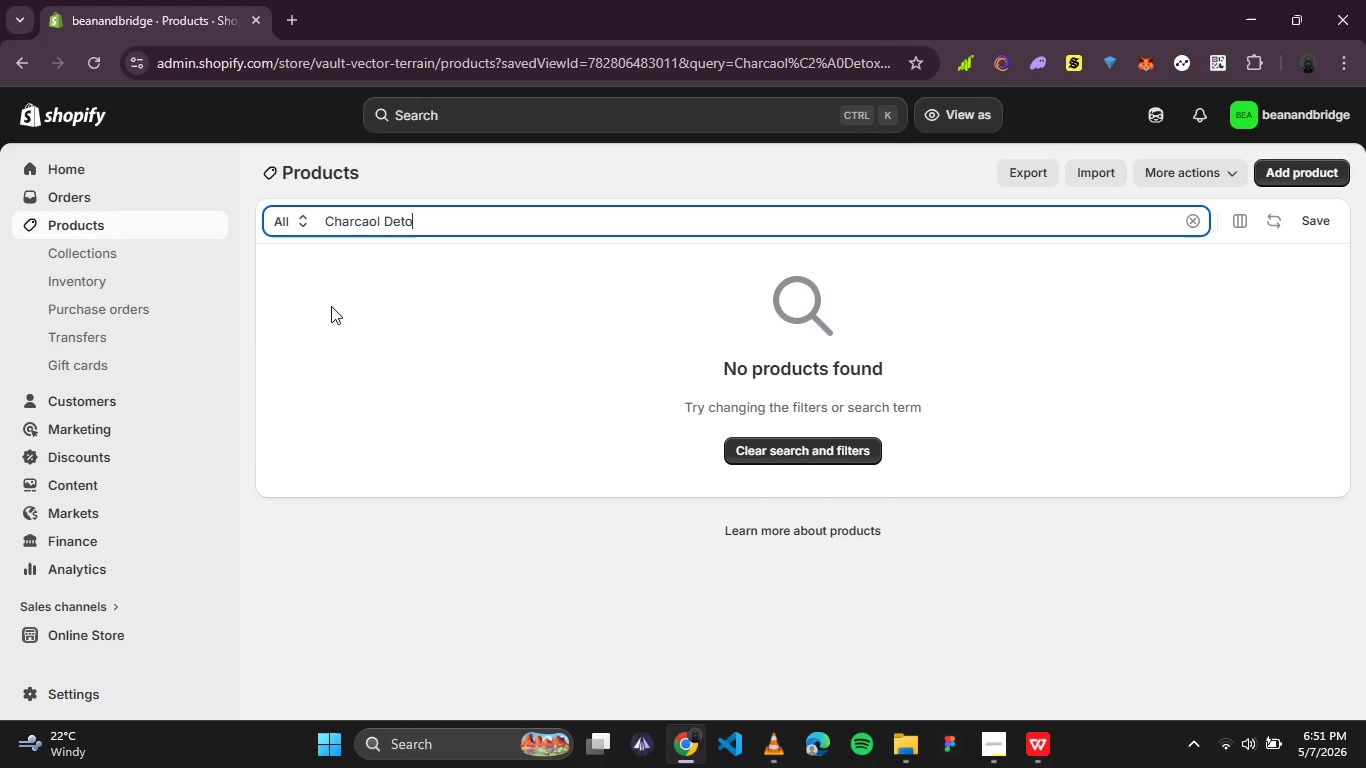 
key(Backspace)
 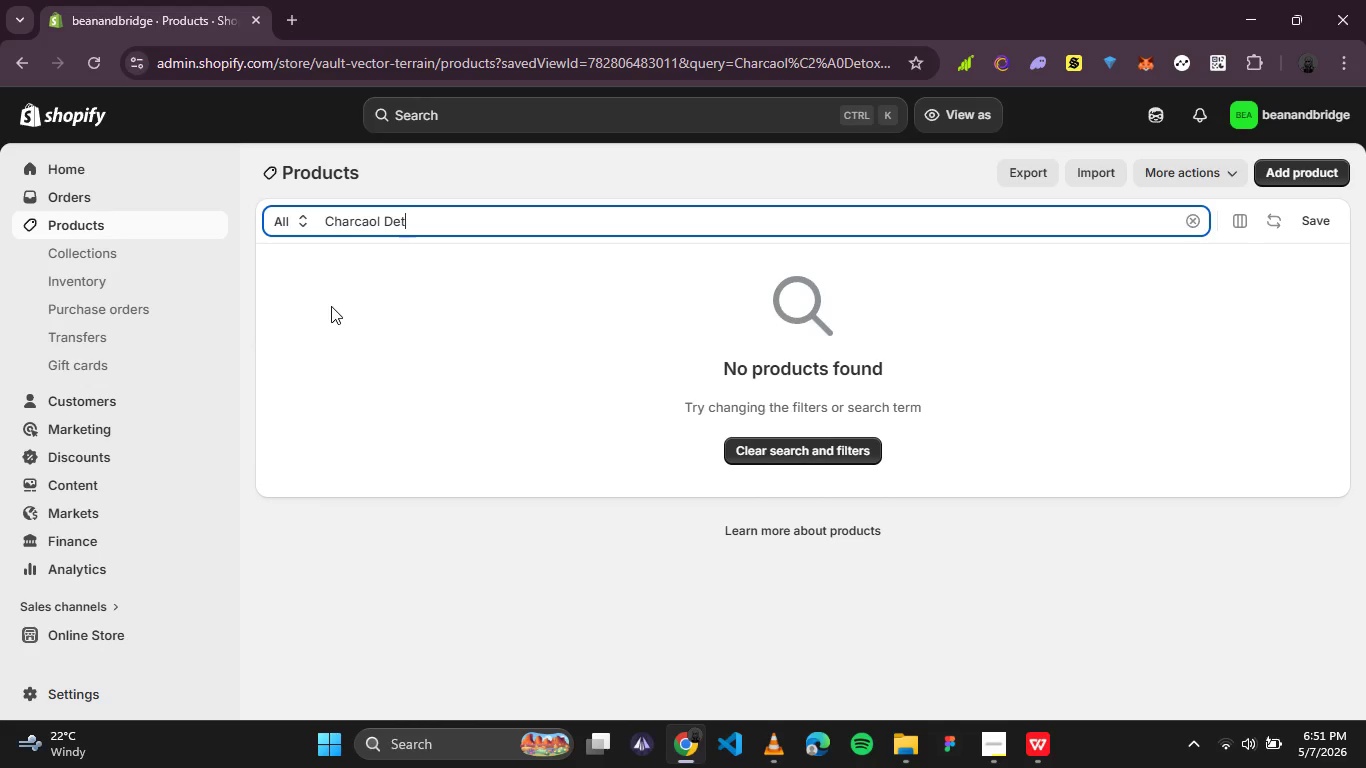 
key(Backspace)
 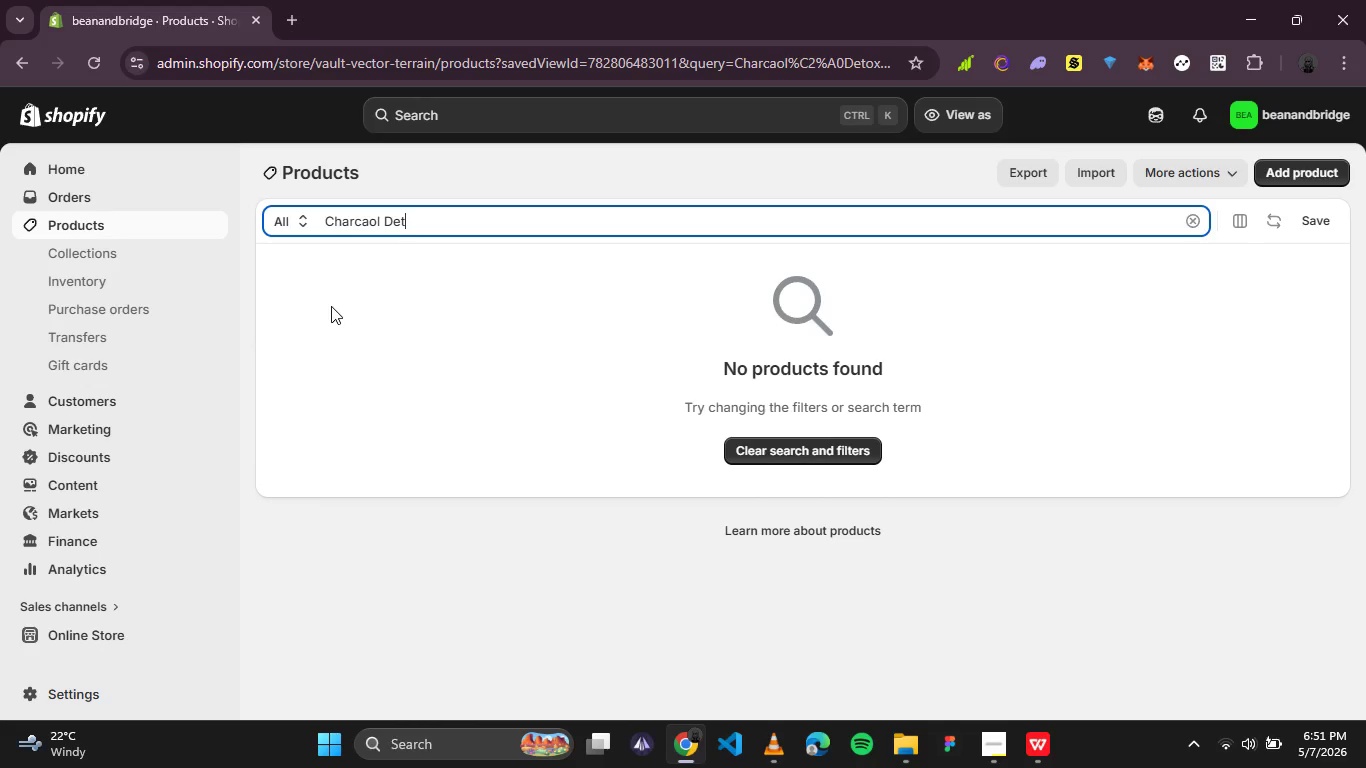 
key(Backspace)
 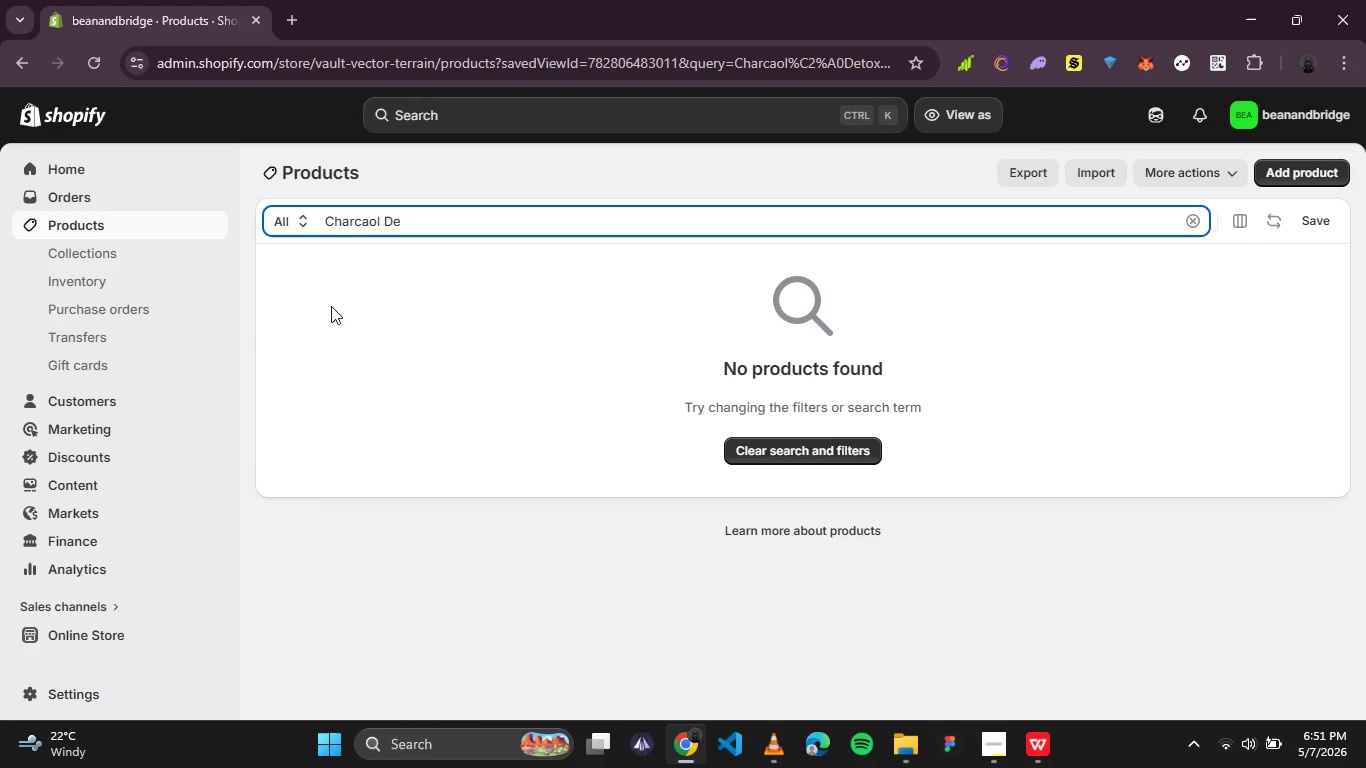 
key(Backspace)
 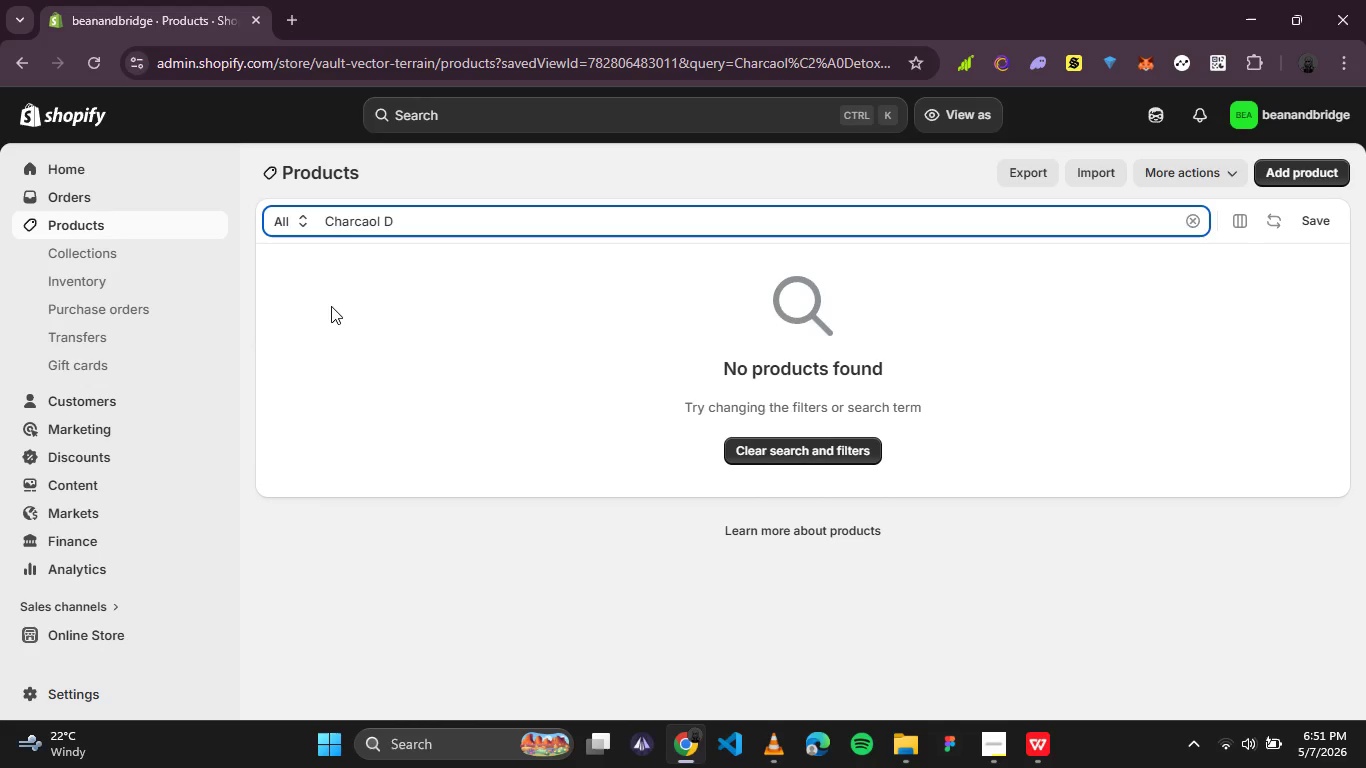 
key(Backspace)
 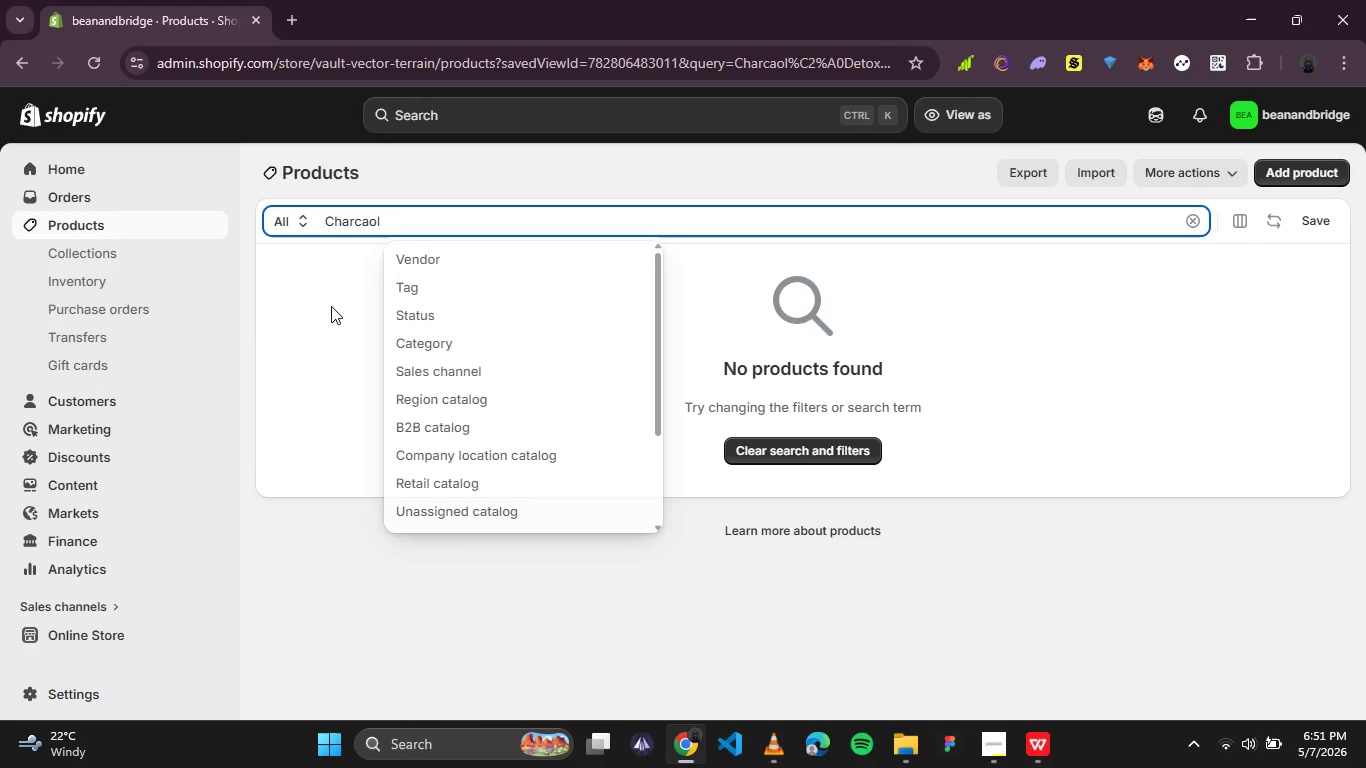 
key(Backspace)
 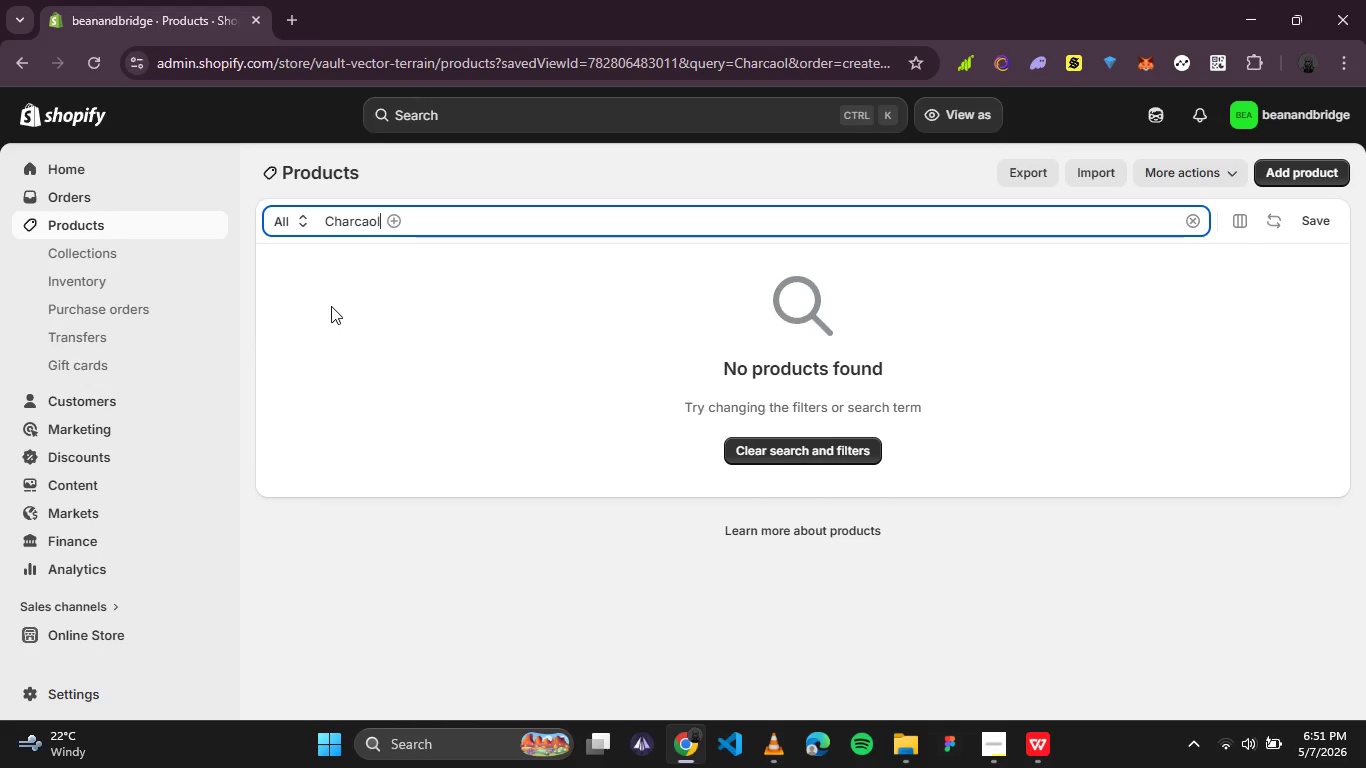 
key(Backspace)
 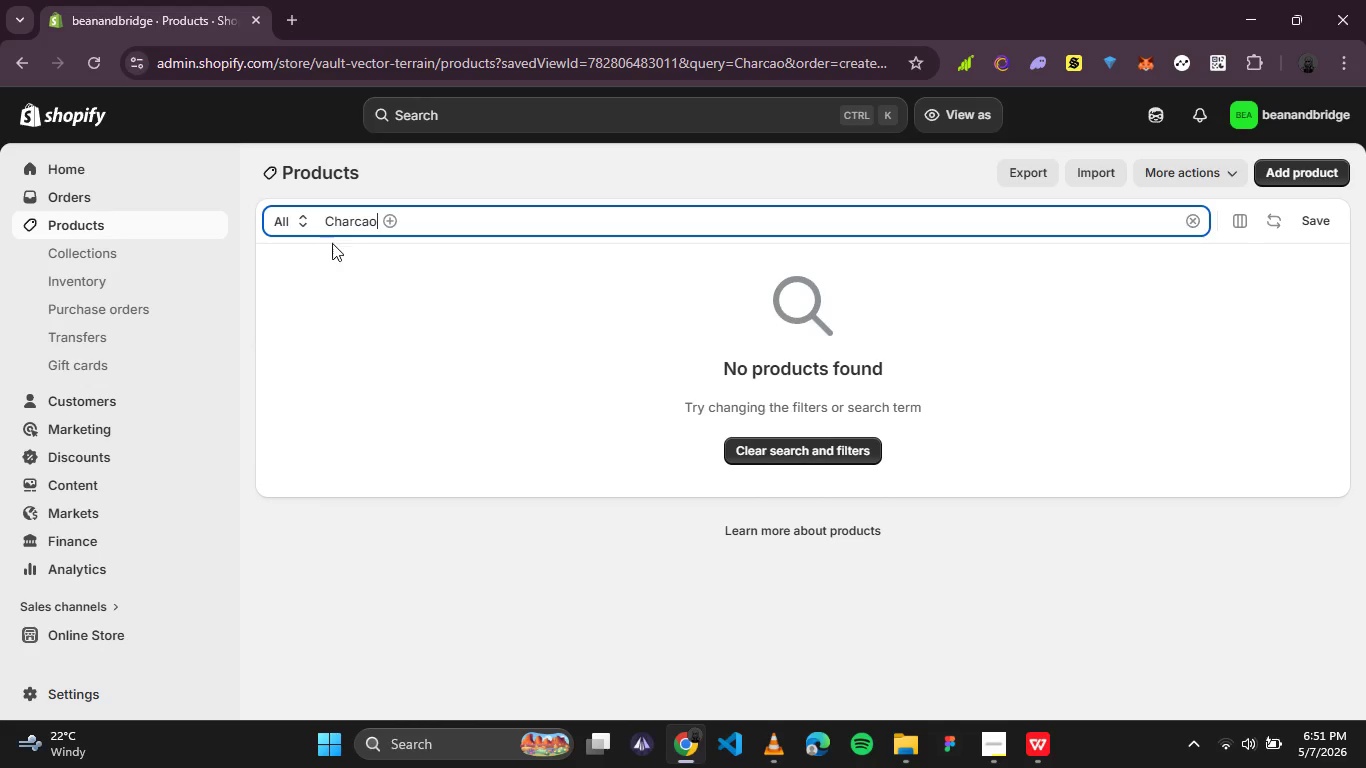 
double_click([343, 228])
 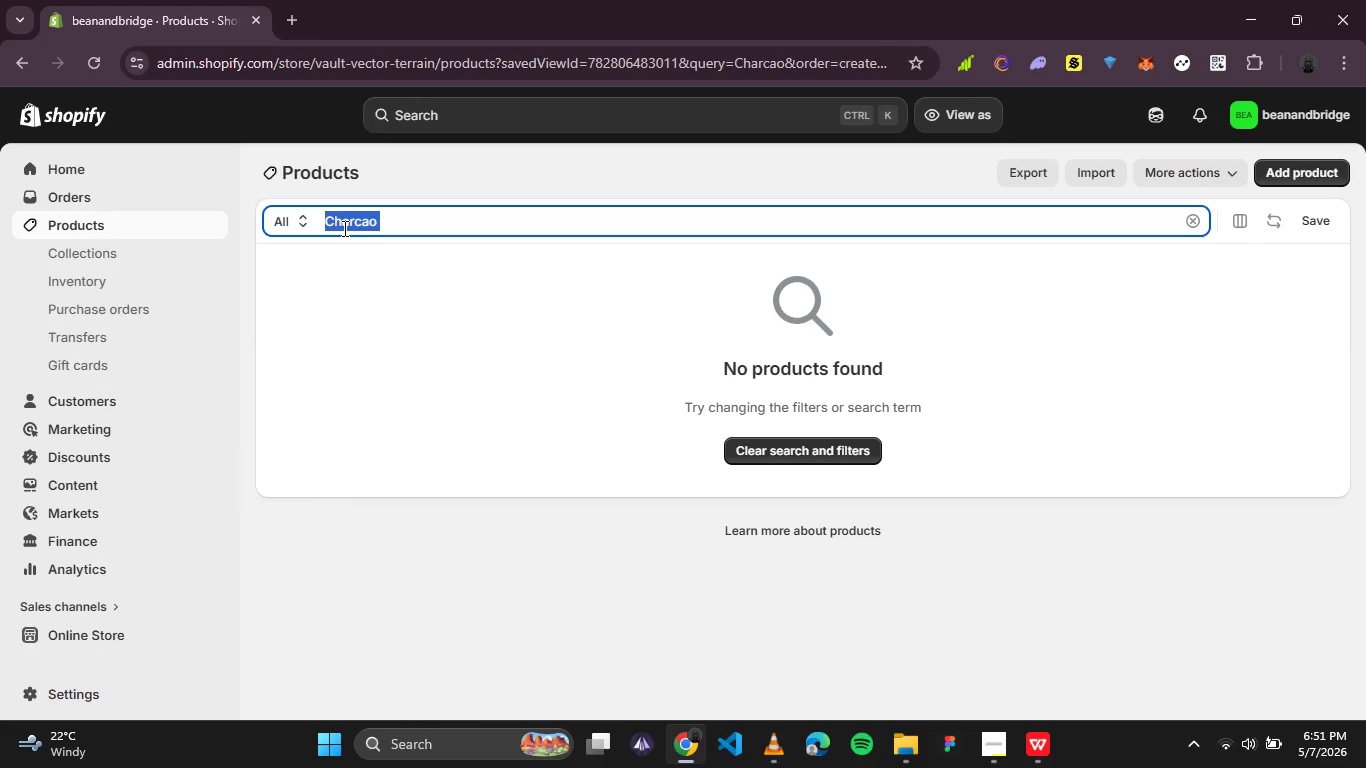 
type(cha)
 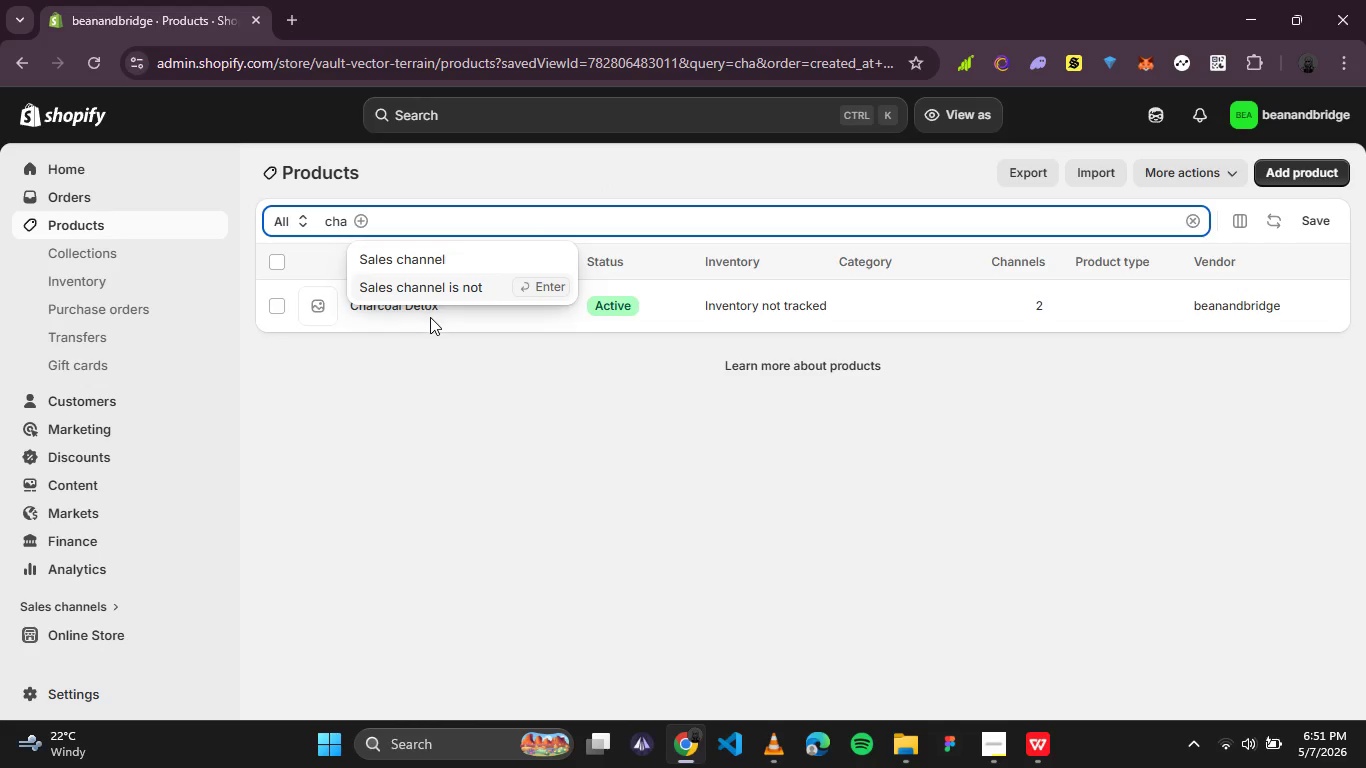 
left_click([359, 309])
 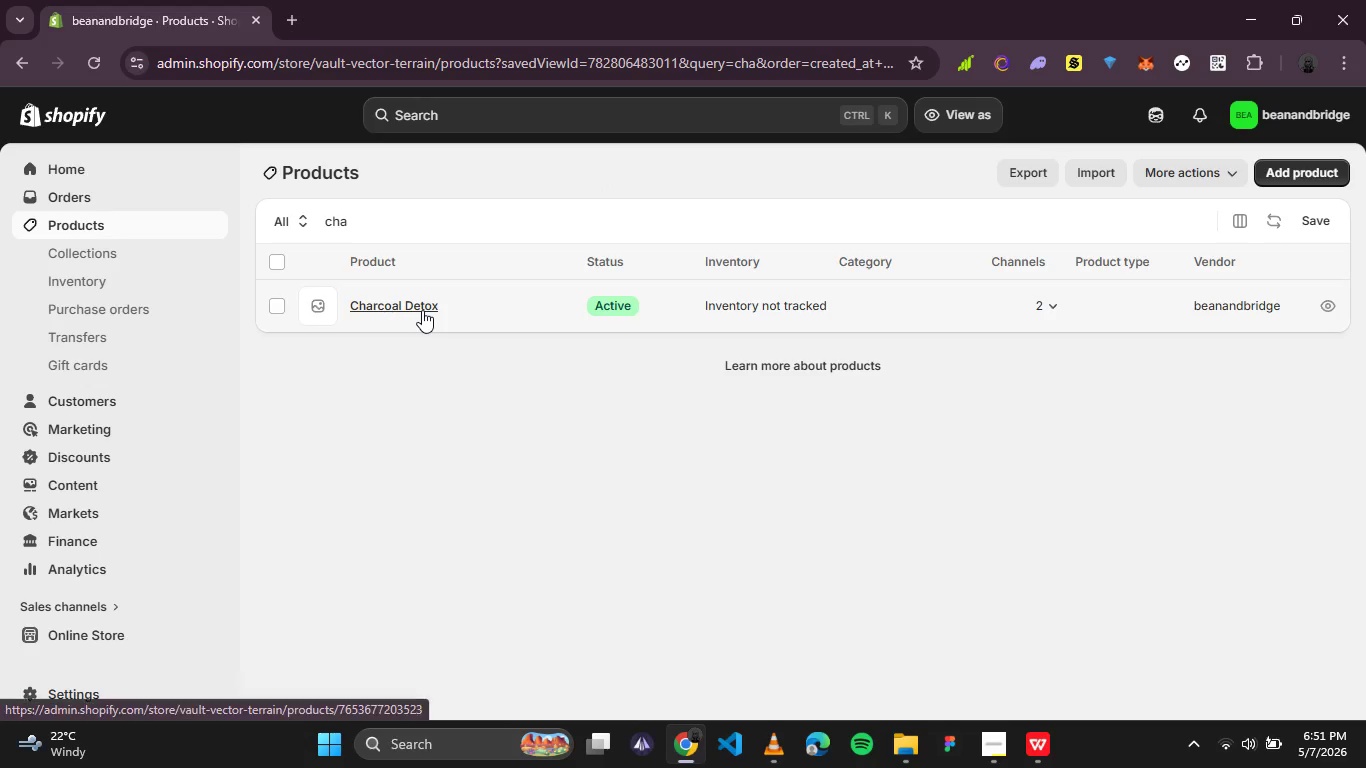 
left_click([422, 310])
 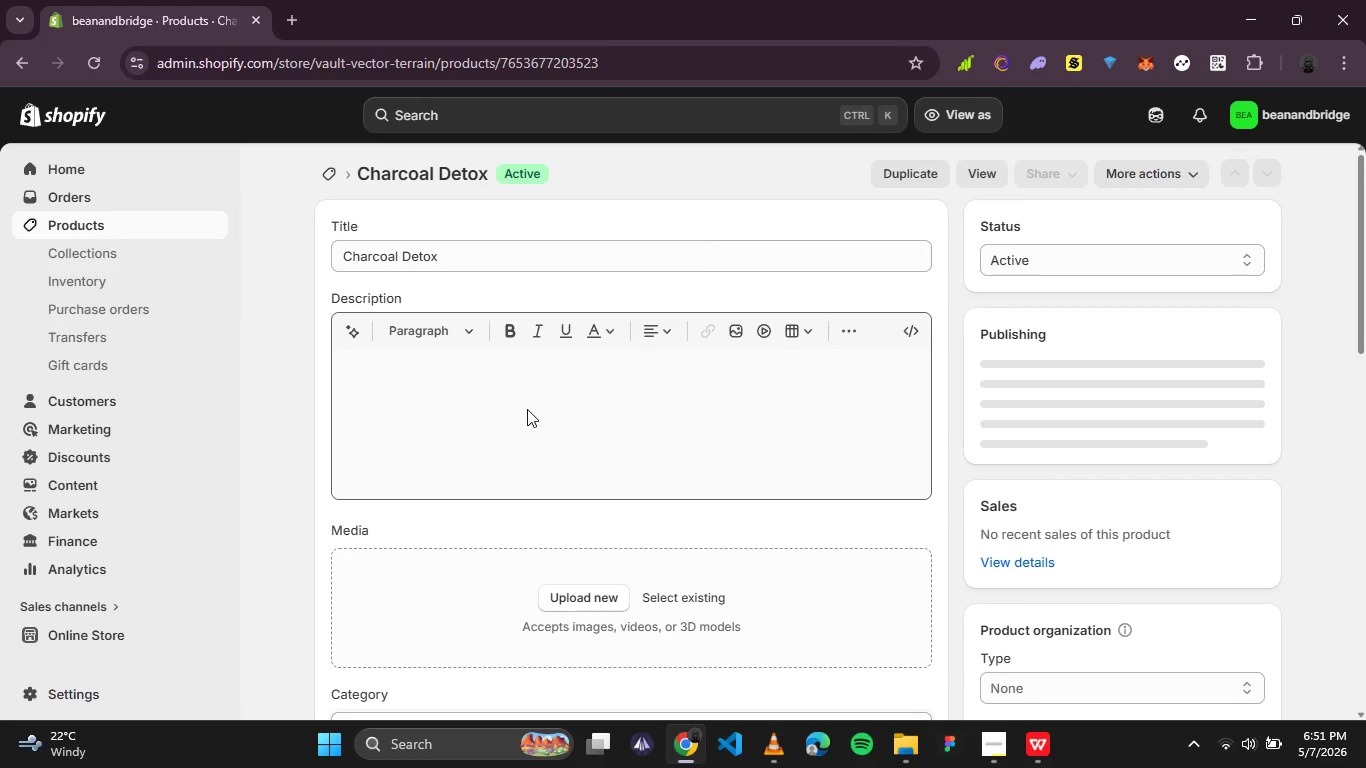 
key(Control+A)
 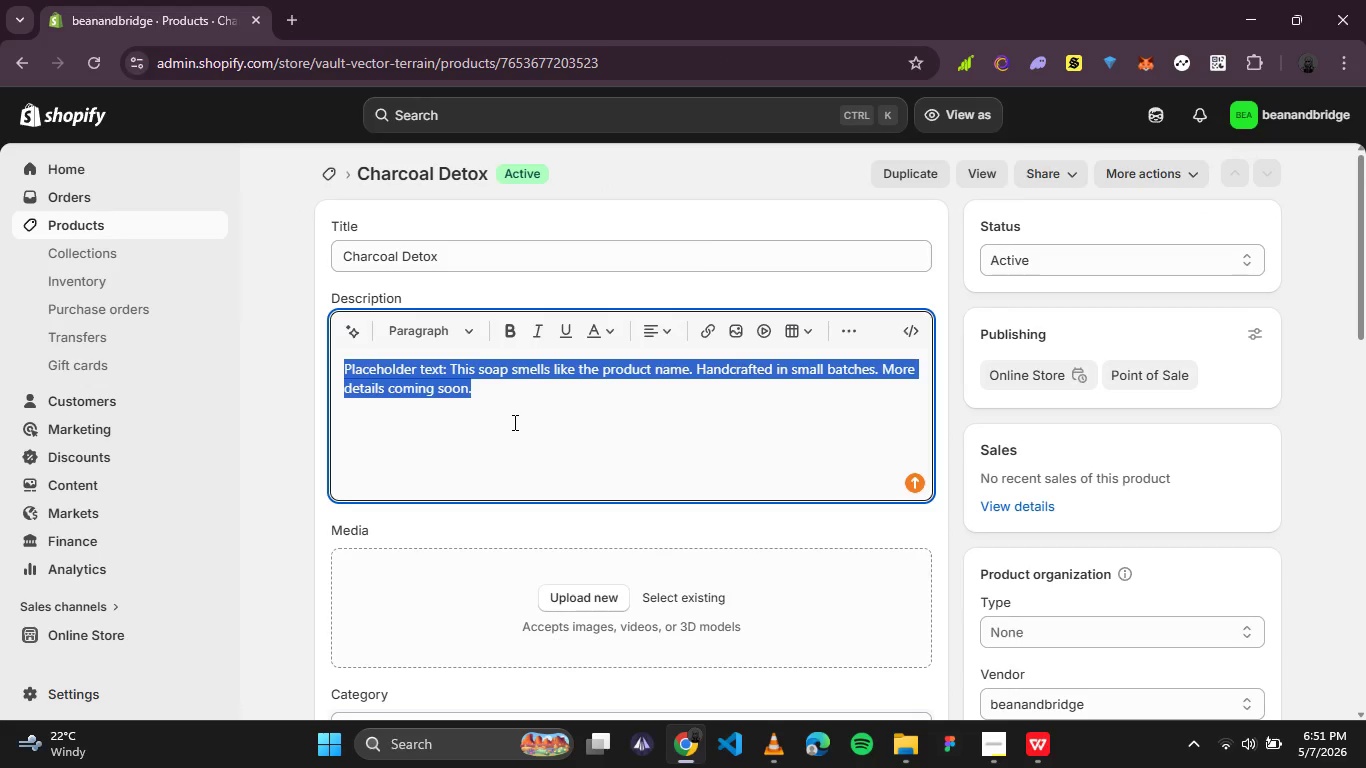 
key(Backspace)
 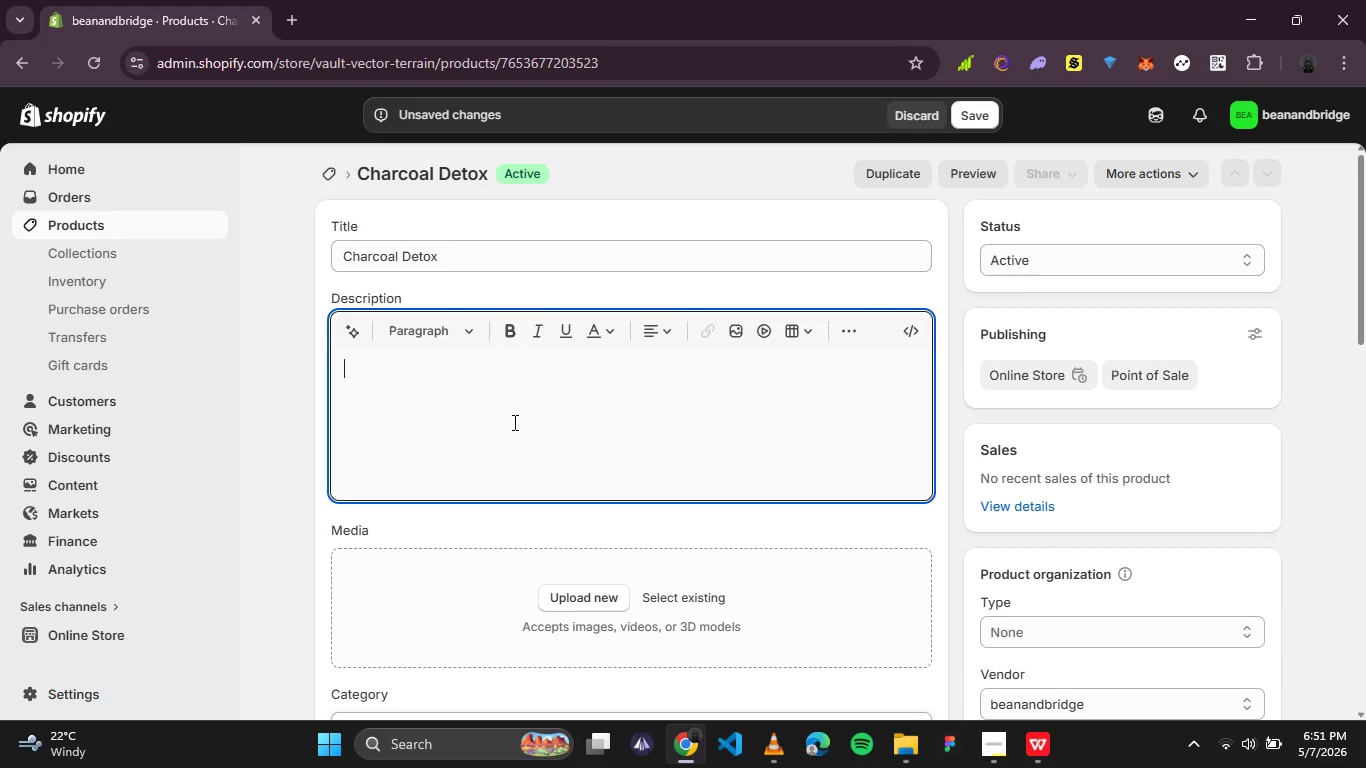 
type(Deep Cleanse withour)
key(Backspace)
type(t stripping your skin)
 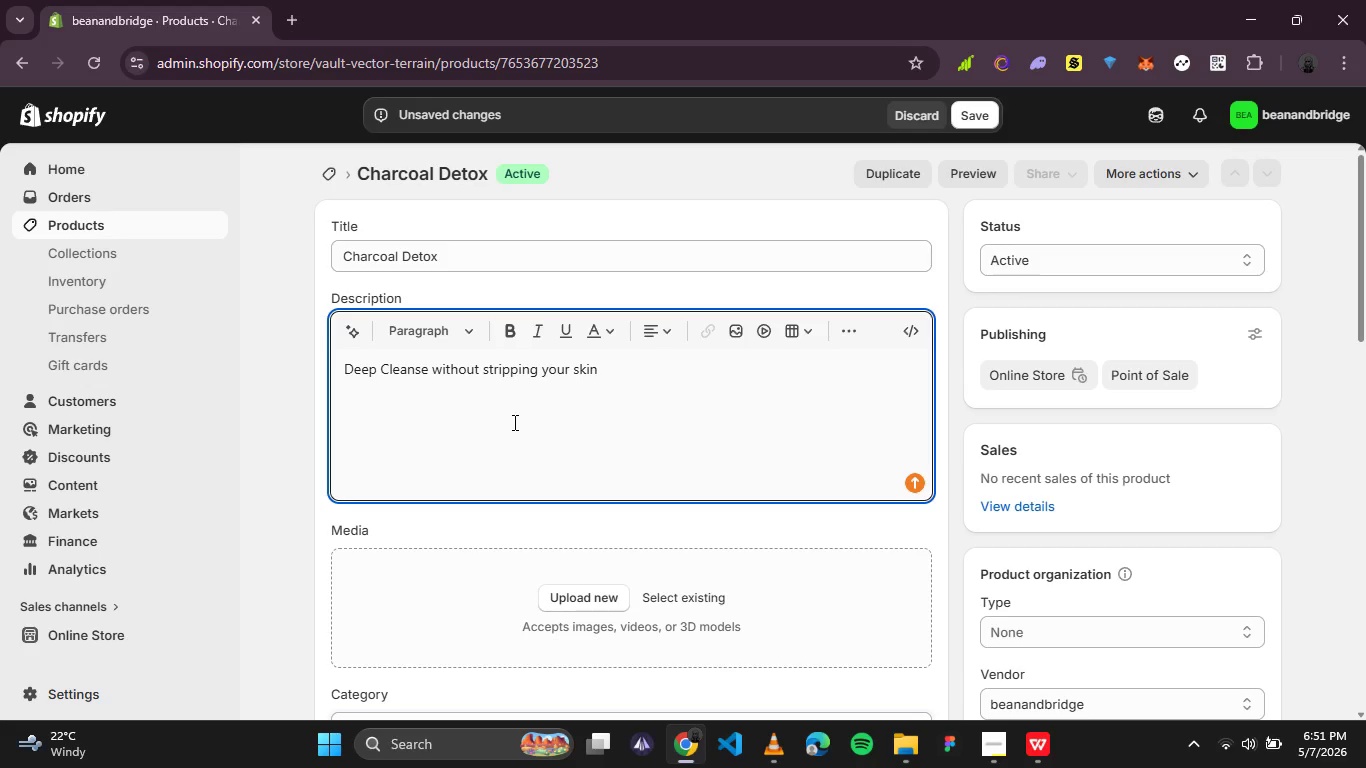 
key(Control+A)
 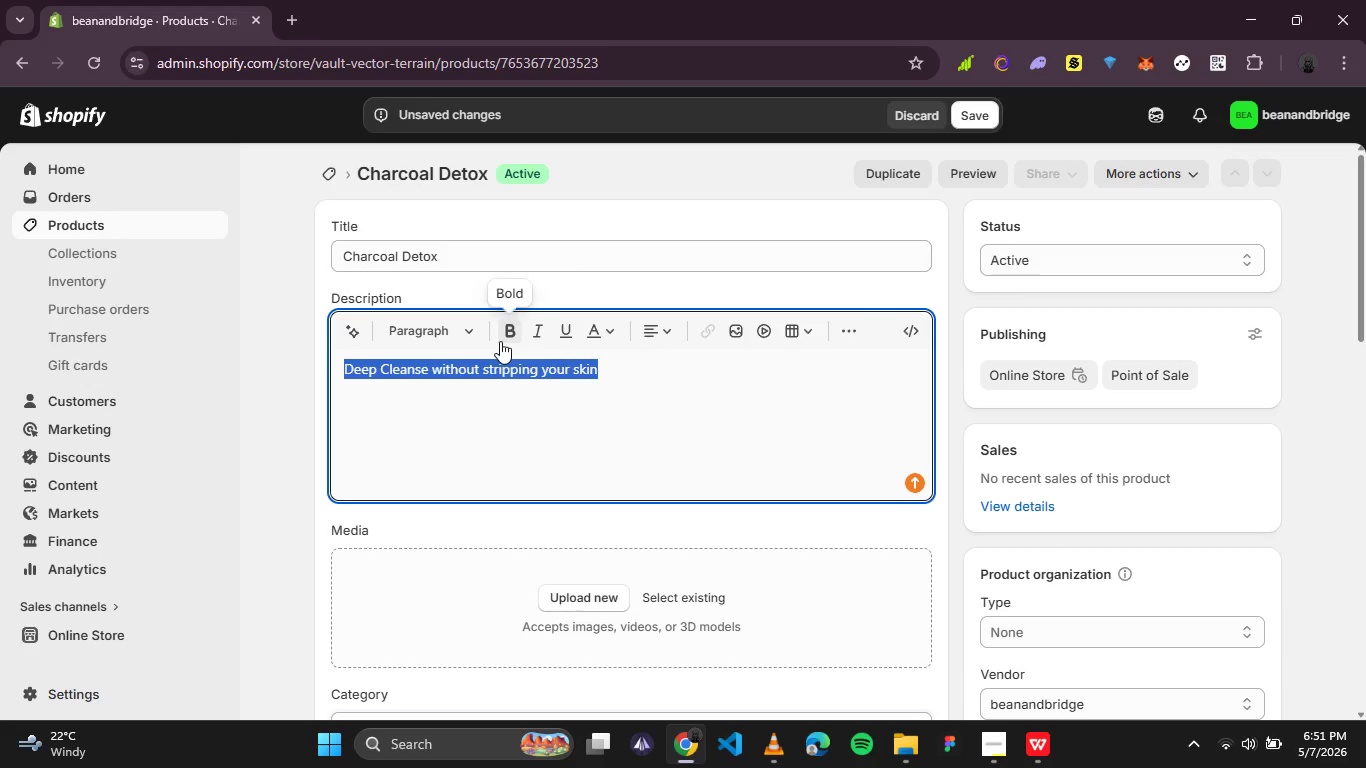 
double_click([451, 332])
 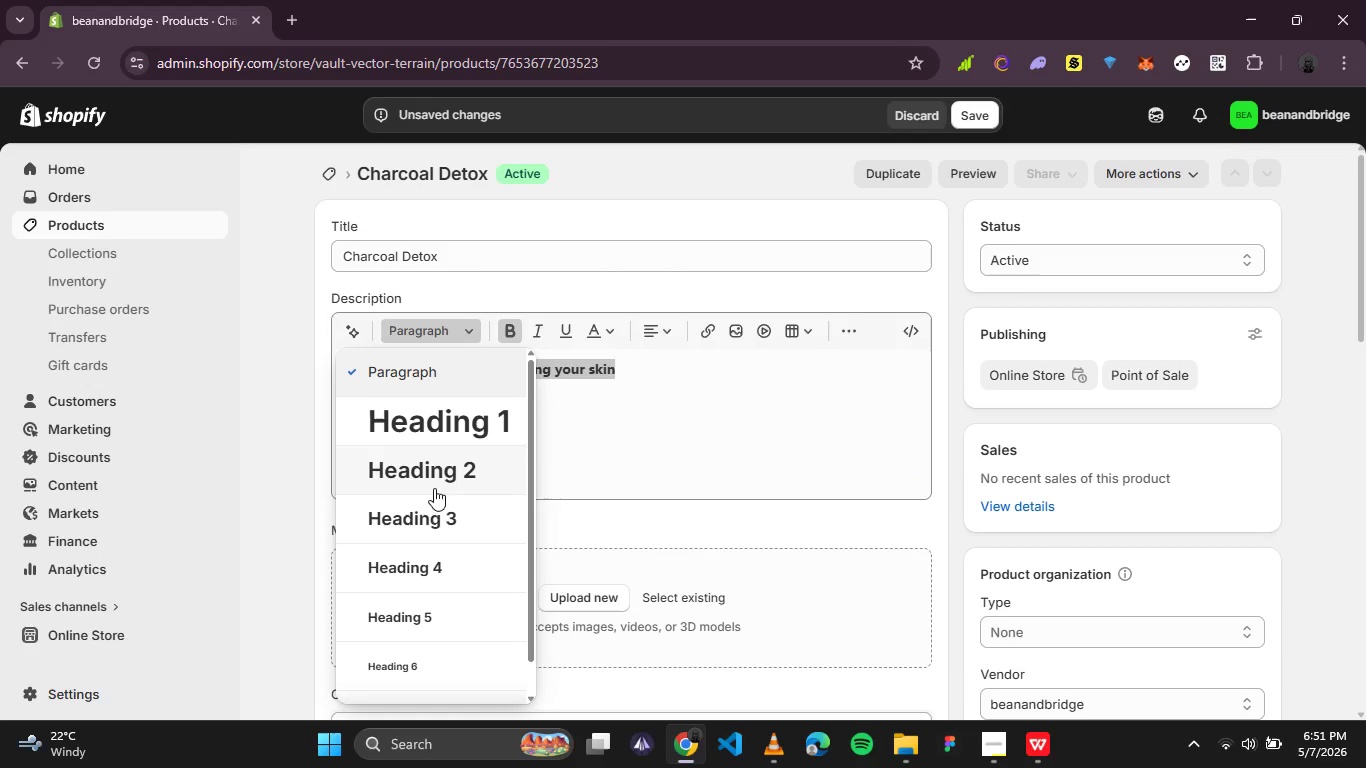 
left_click([429, 509])
 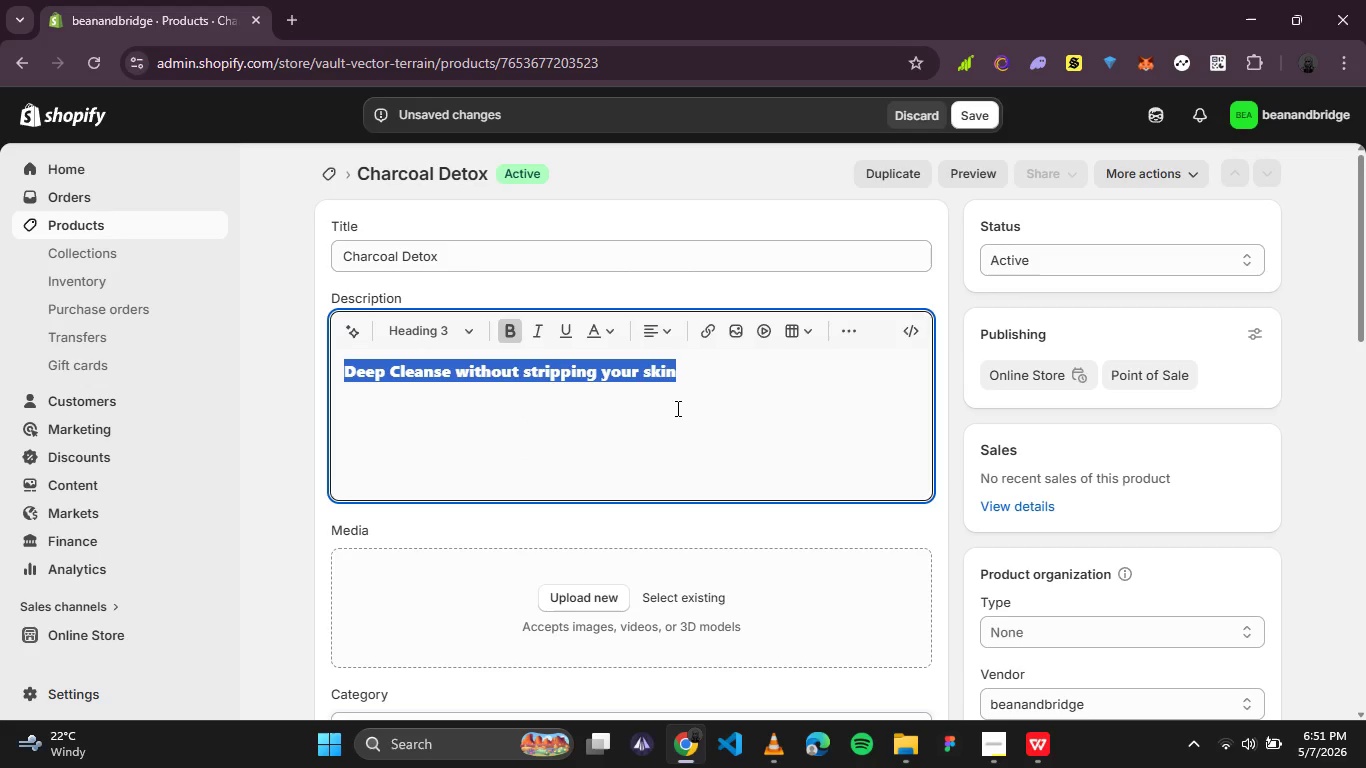 
left_click([699, 378])
 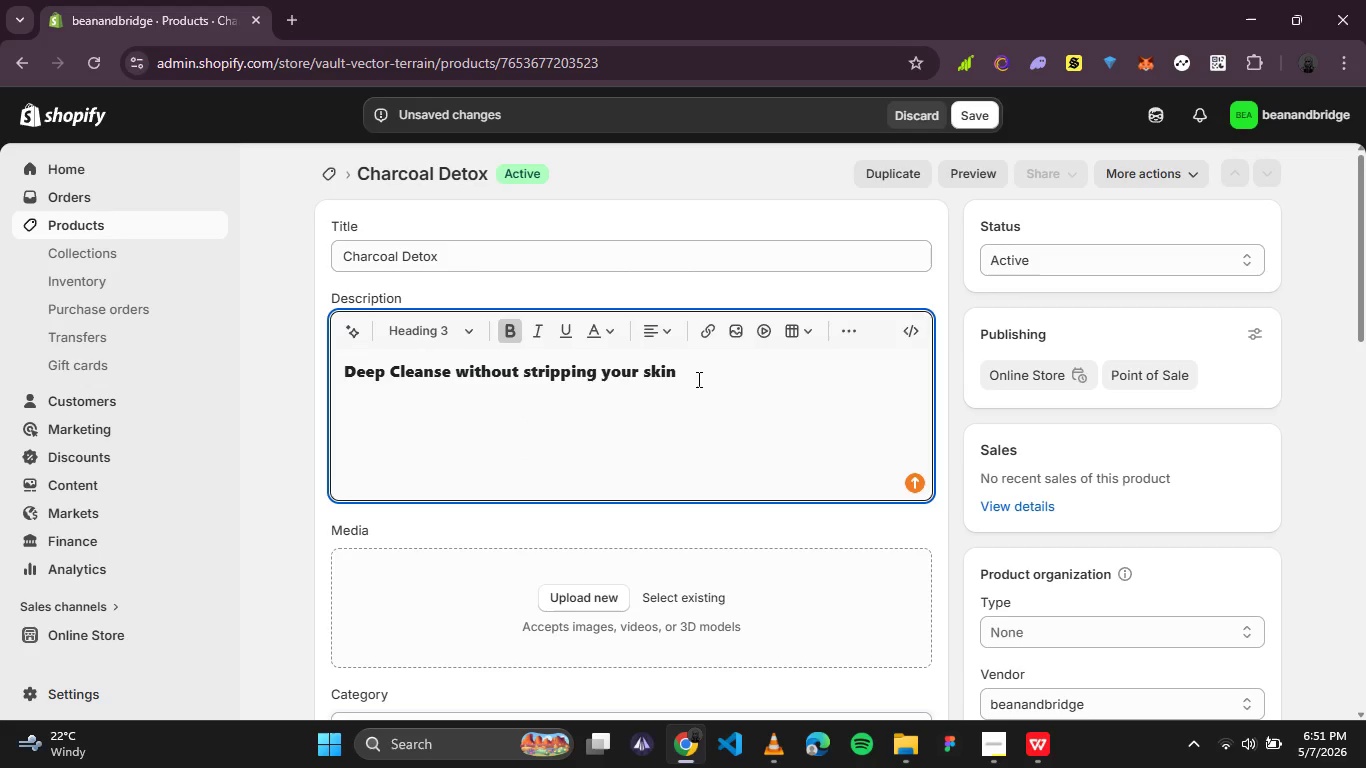 
key(Enter)
 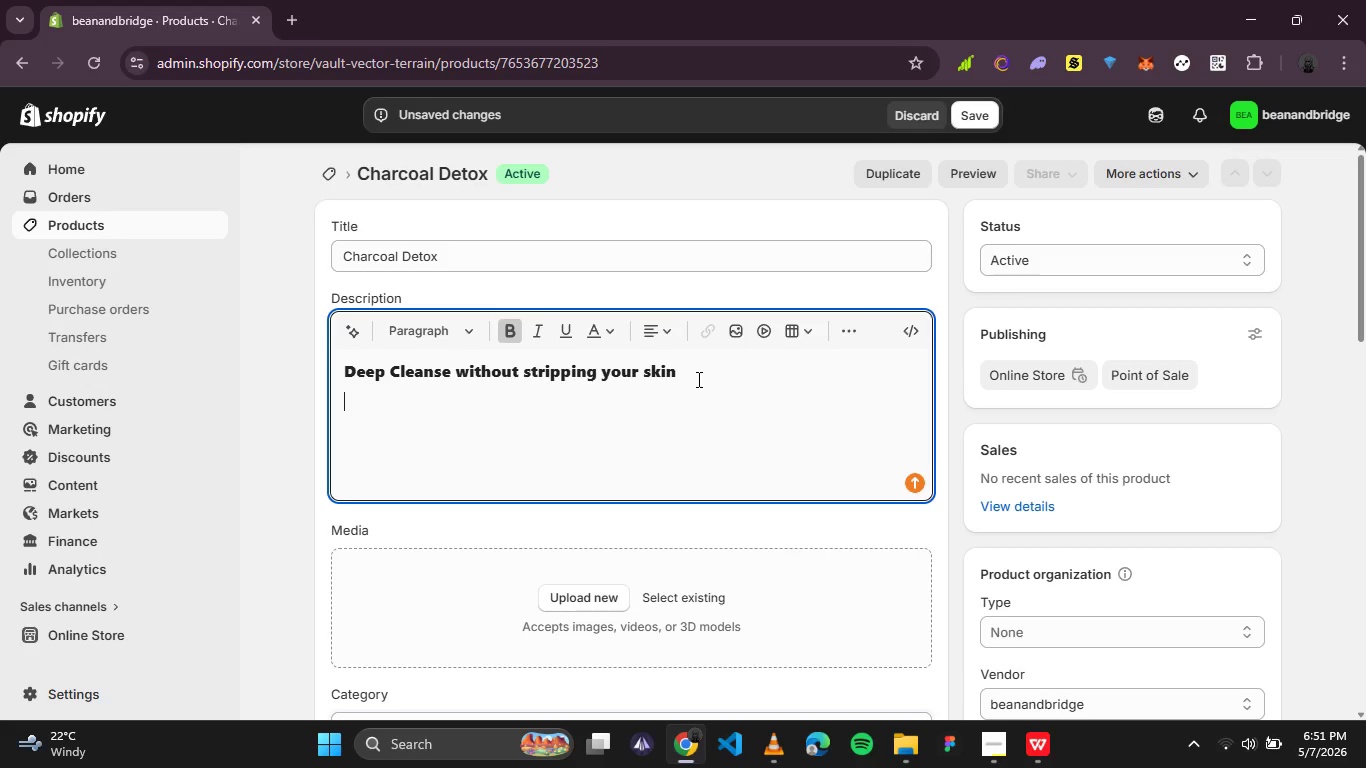 
key(CapsLock)
 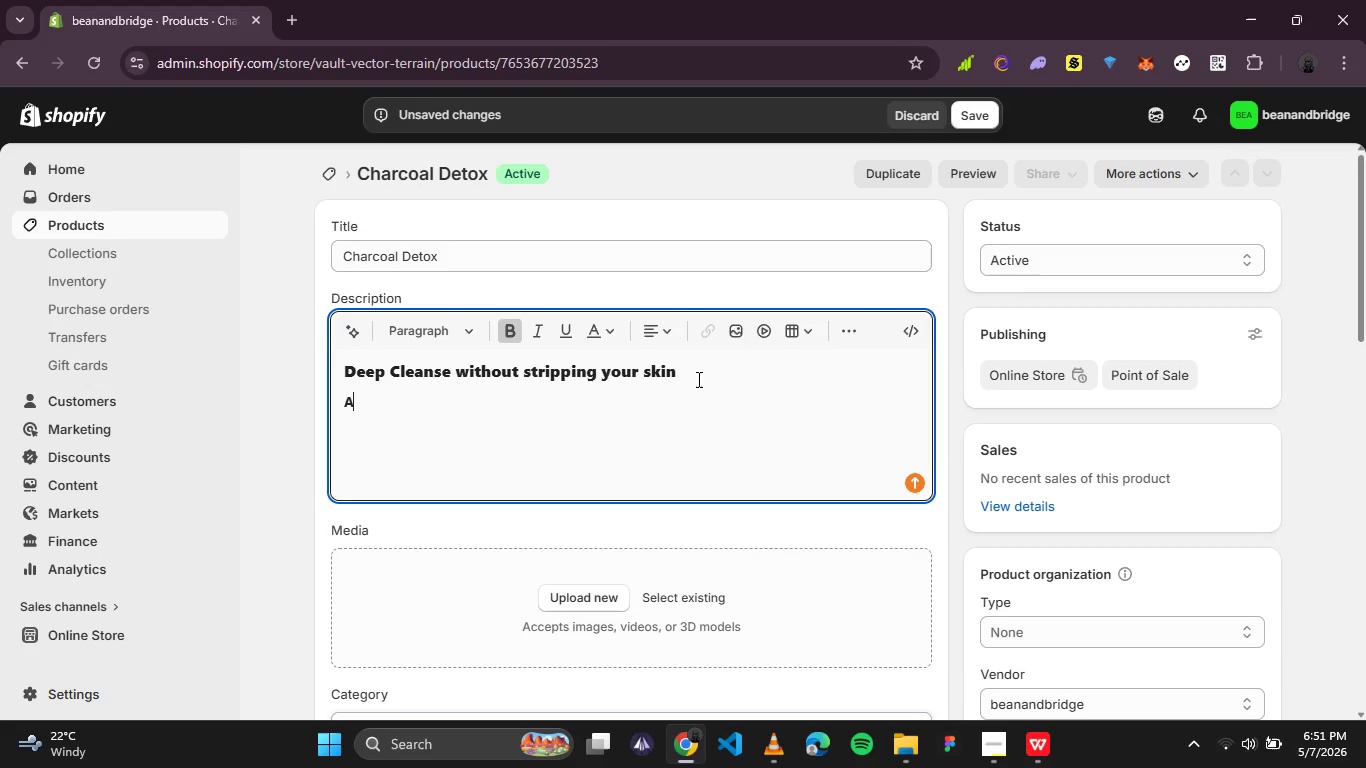 
key(A)
 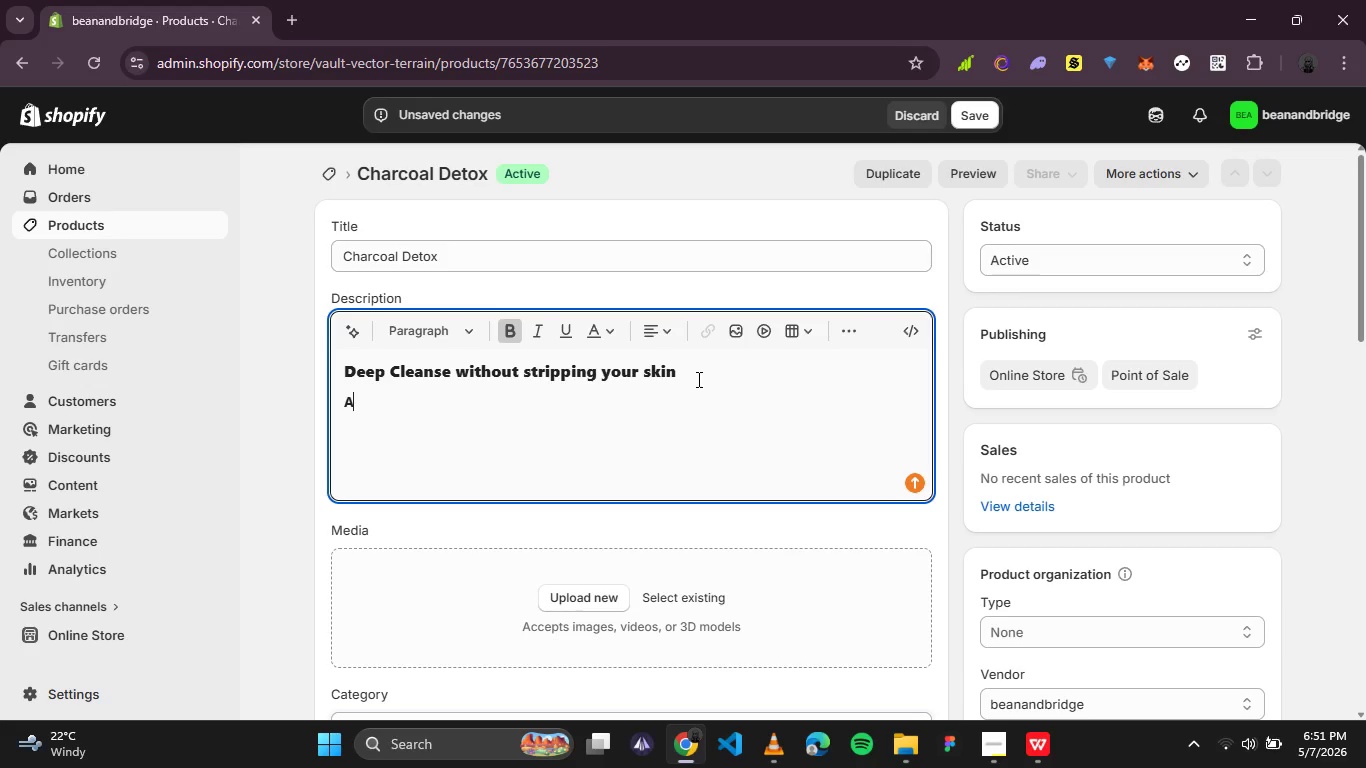 
key(CapsLock)
 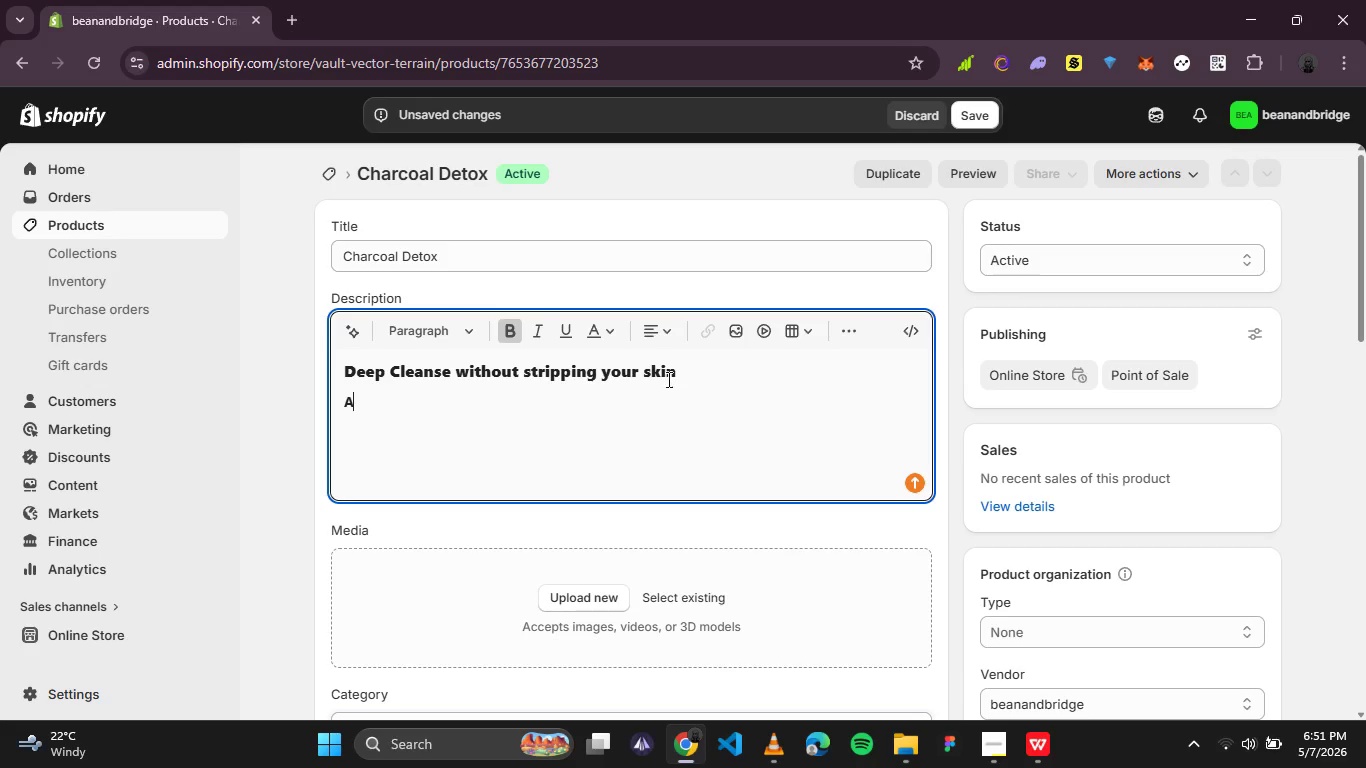 
hold_key(key=ControlLeft, duration=0.45)
 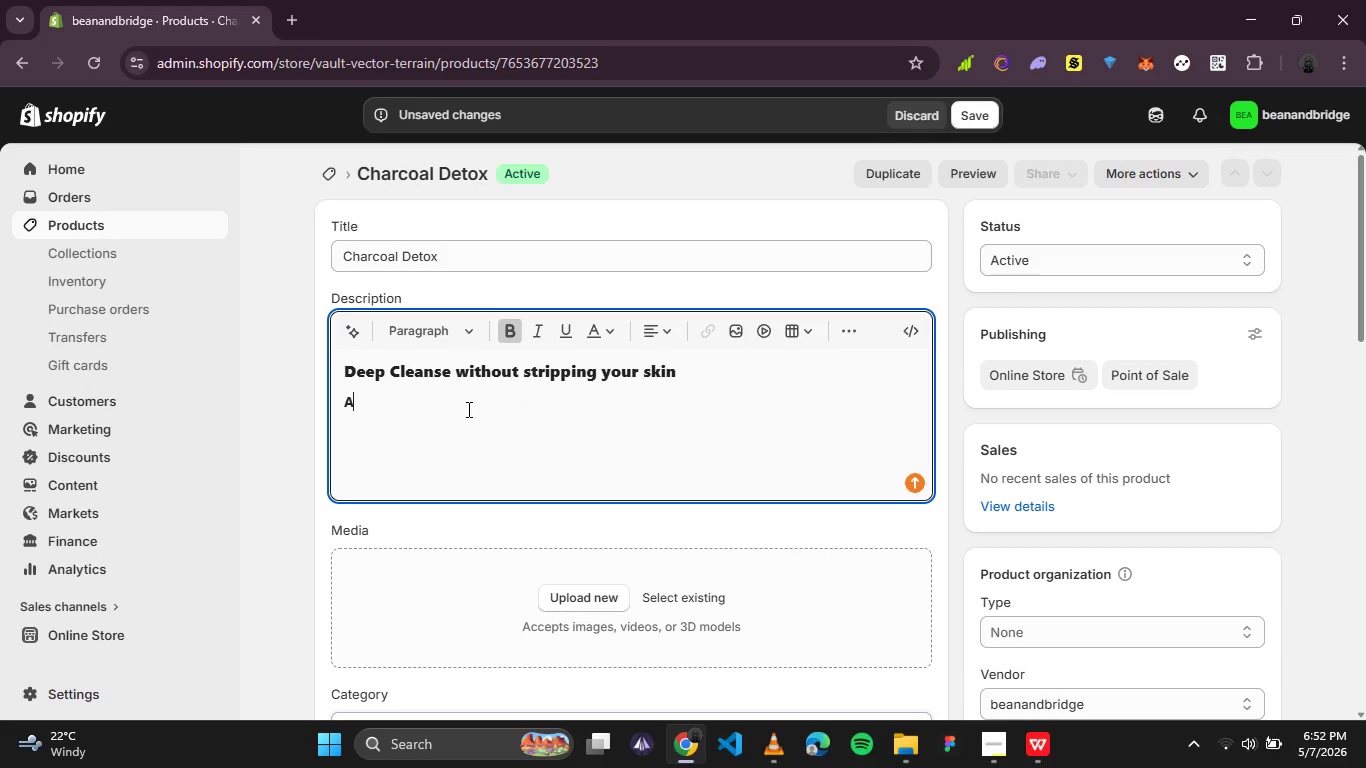 
left_click_drag(start_coordinate=[467, 409], to_coordinate=[334, 401])
 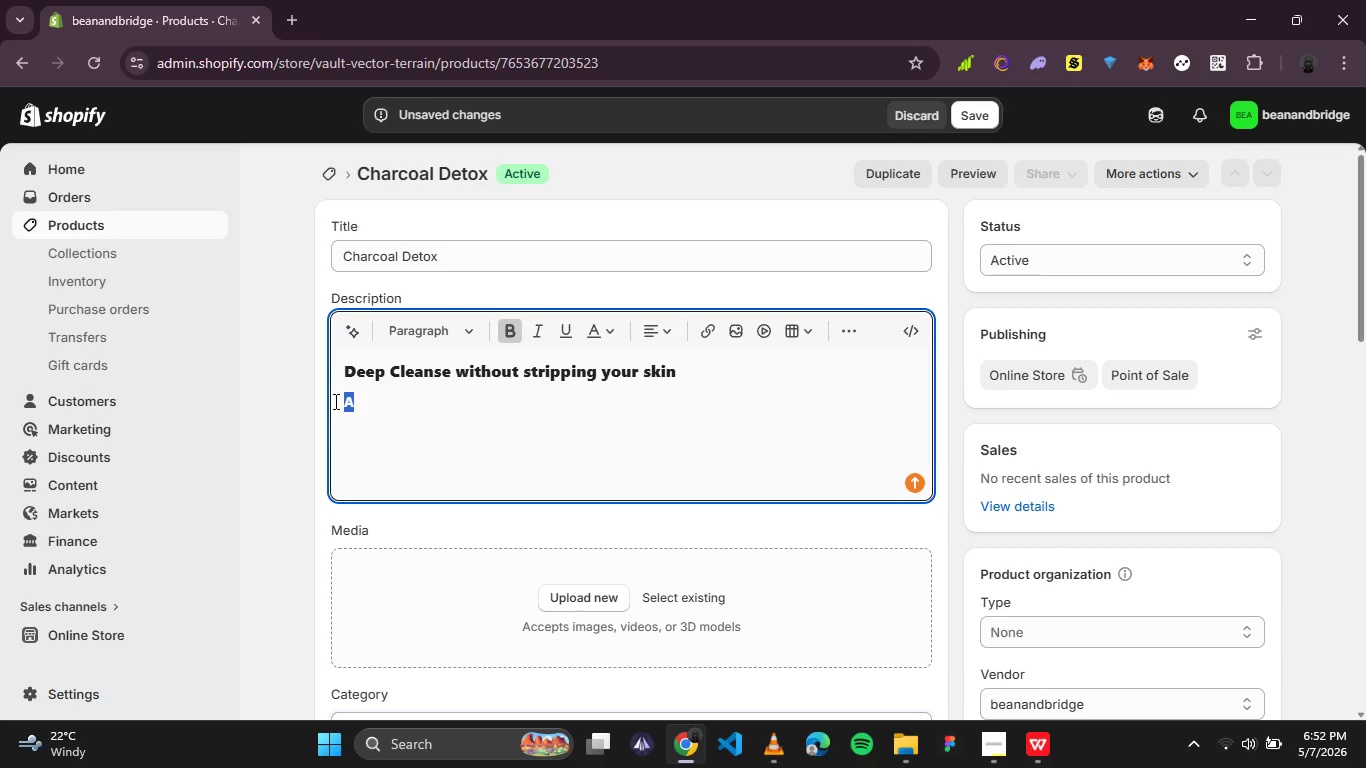 
key(Control+B)
 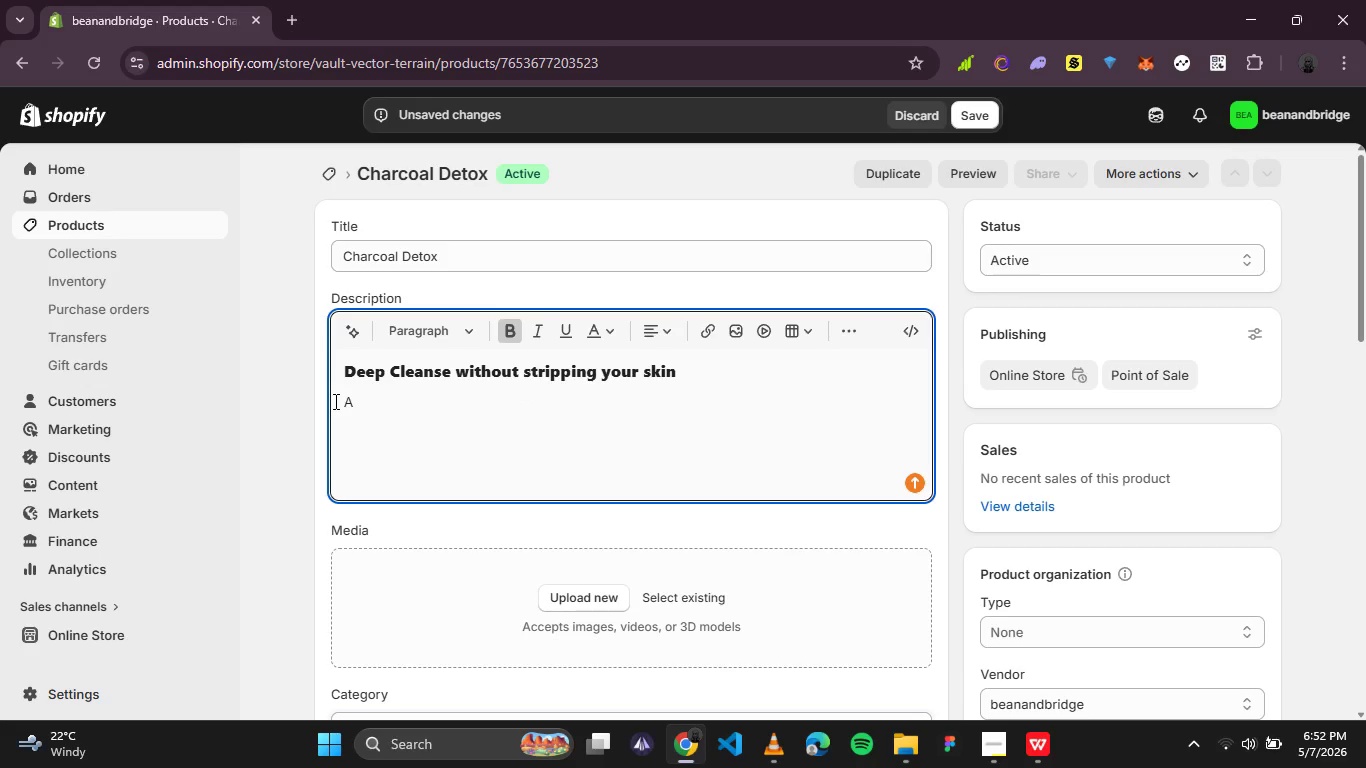 
left_click_drag(start_coordinate=[334, 401], to_coordinate=[352, 405])
 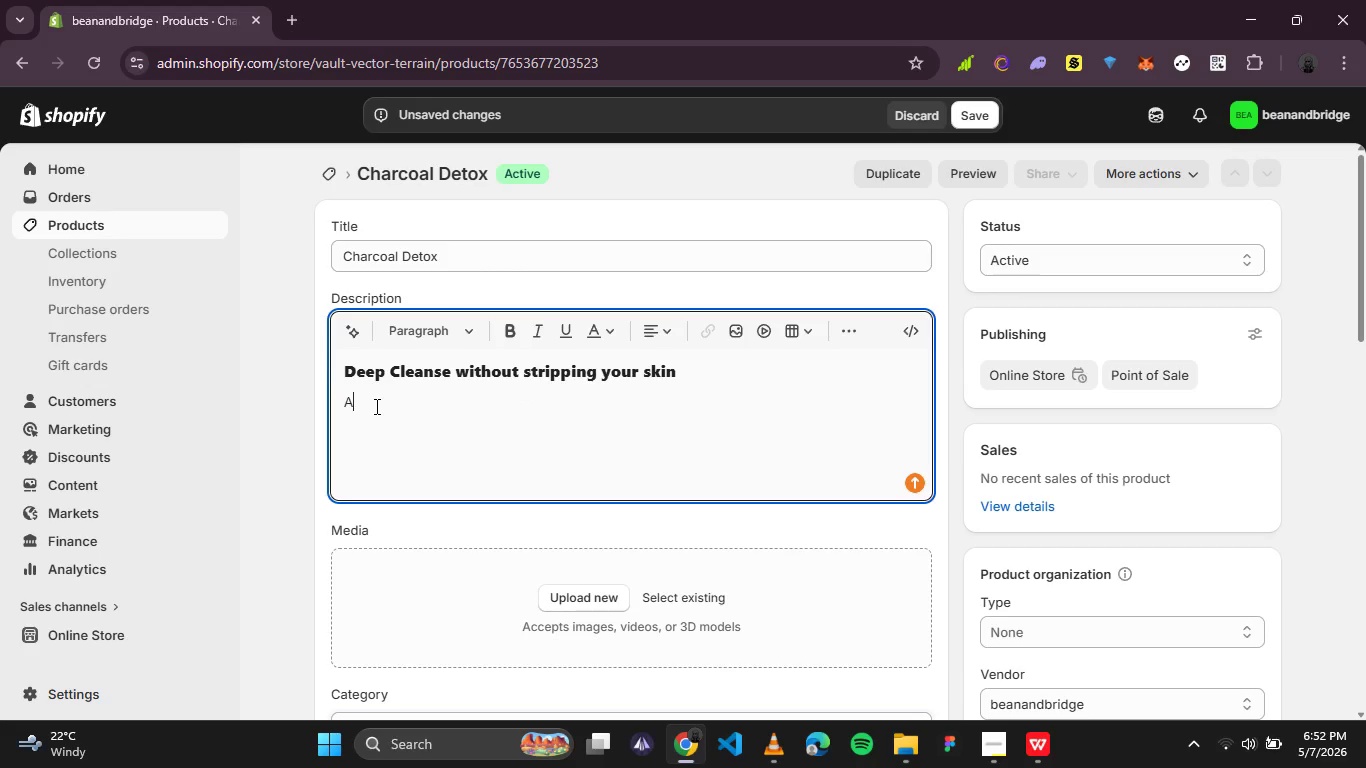 
double_click([375, 406])
 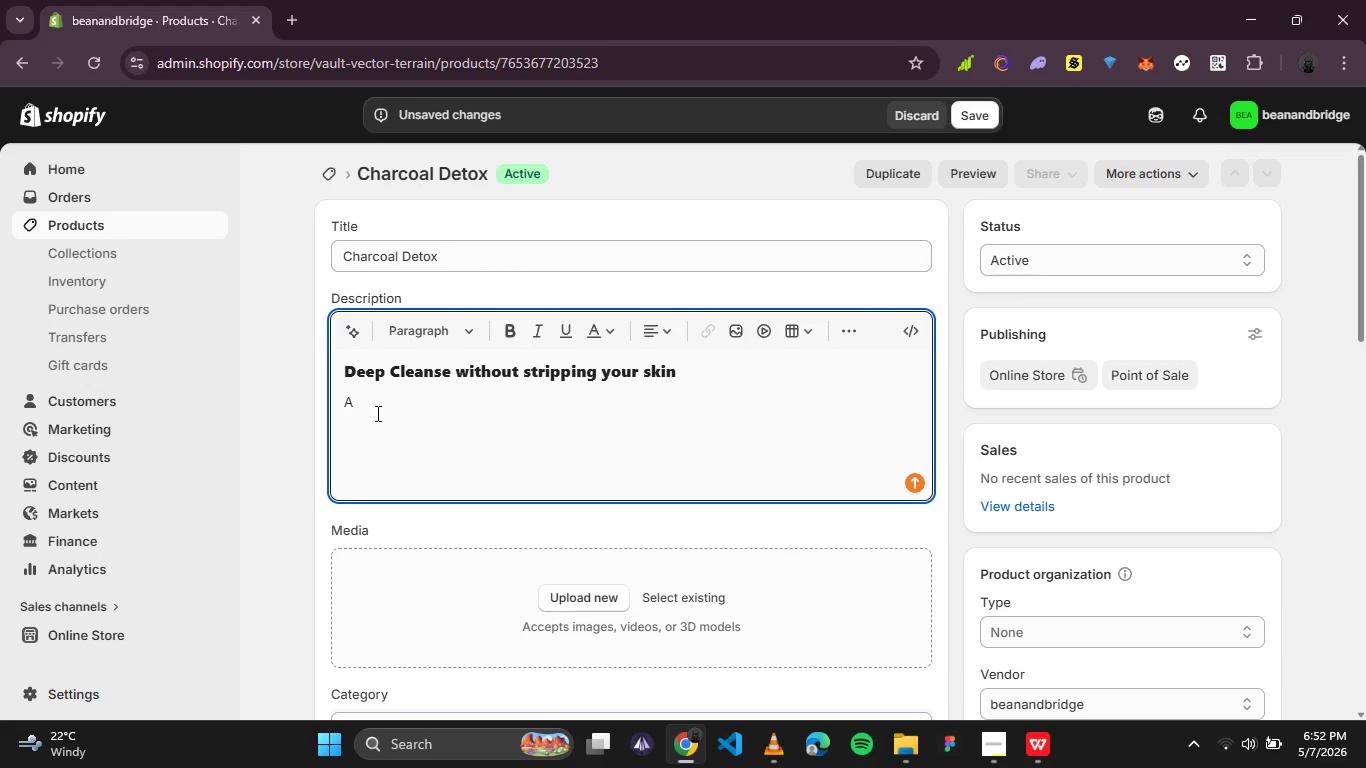 
type(ctivated charcoal acts like a magnet )
key(Backspace)
type(, drawing out impurities, excess oil, and everyday grime. This deep-cleansing bar is a f)
key(Backspace)
type(game-changer for oily or acne-prone skin- )
key(Backspace)
key(Backspace)
type( )
 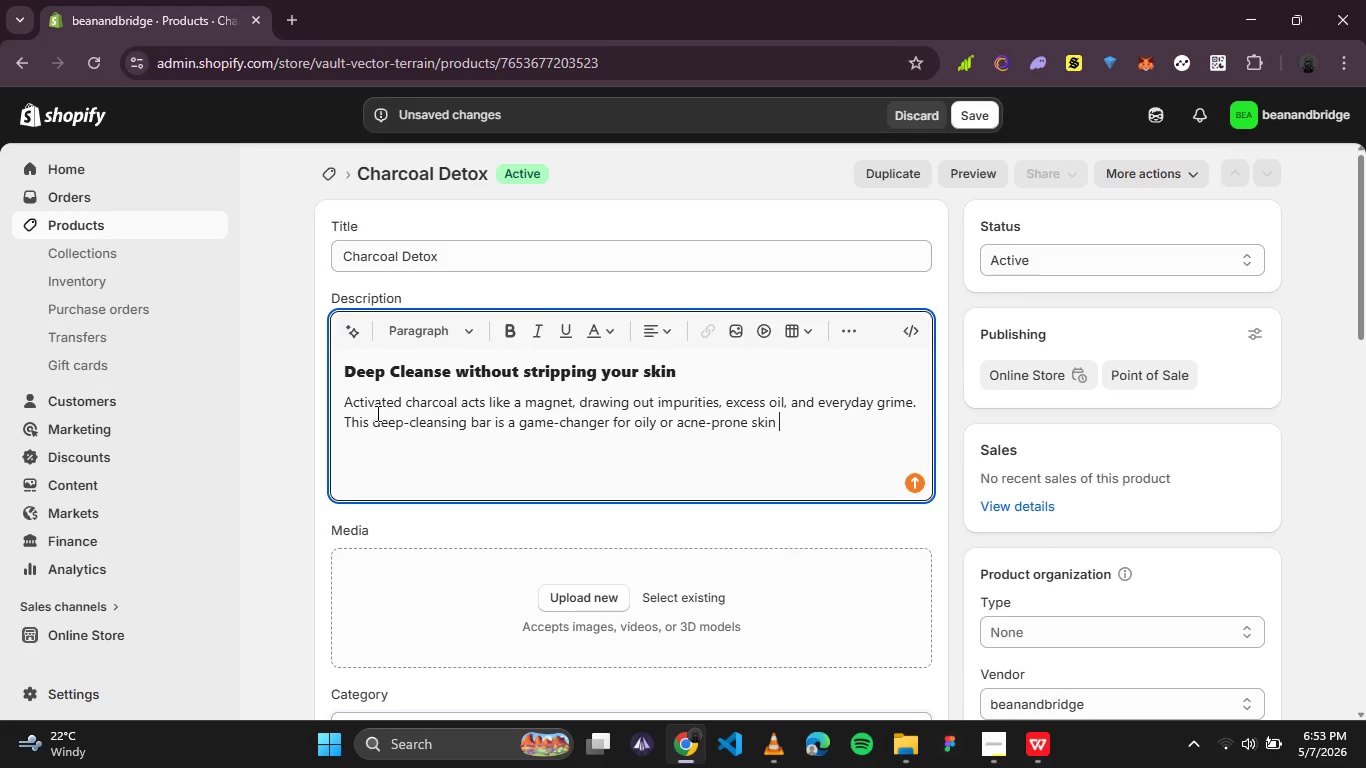 
key(Backspace)
type(. and anyone who loves that squeaky-clean feeling.)
 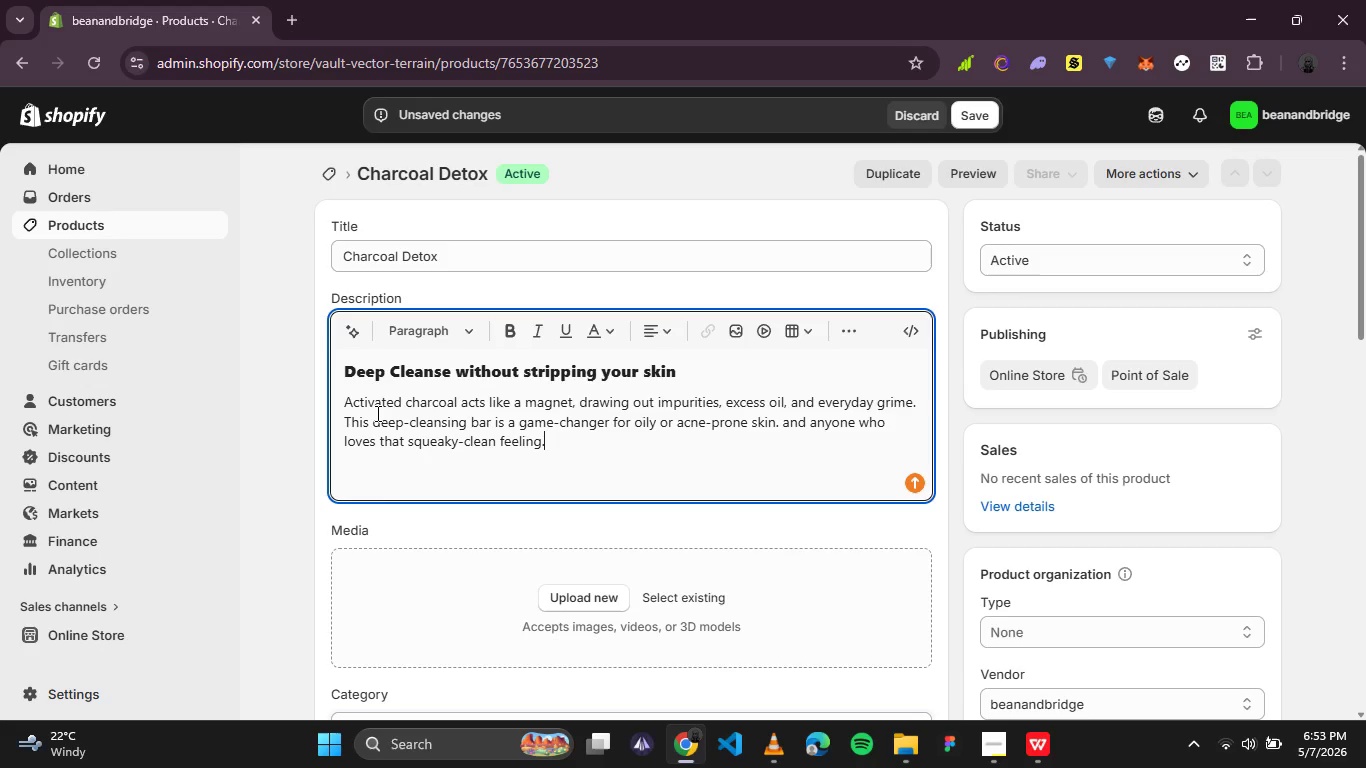 
key(Enter)
 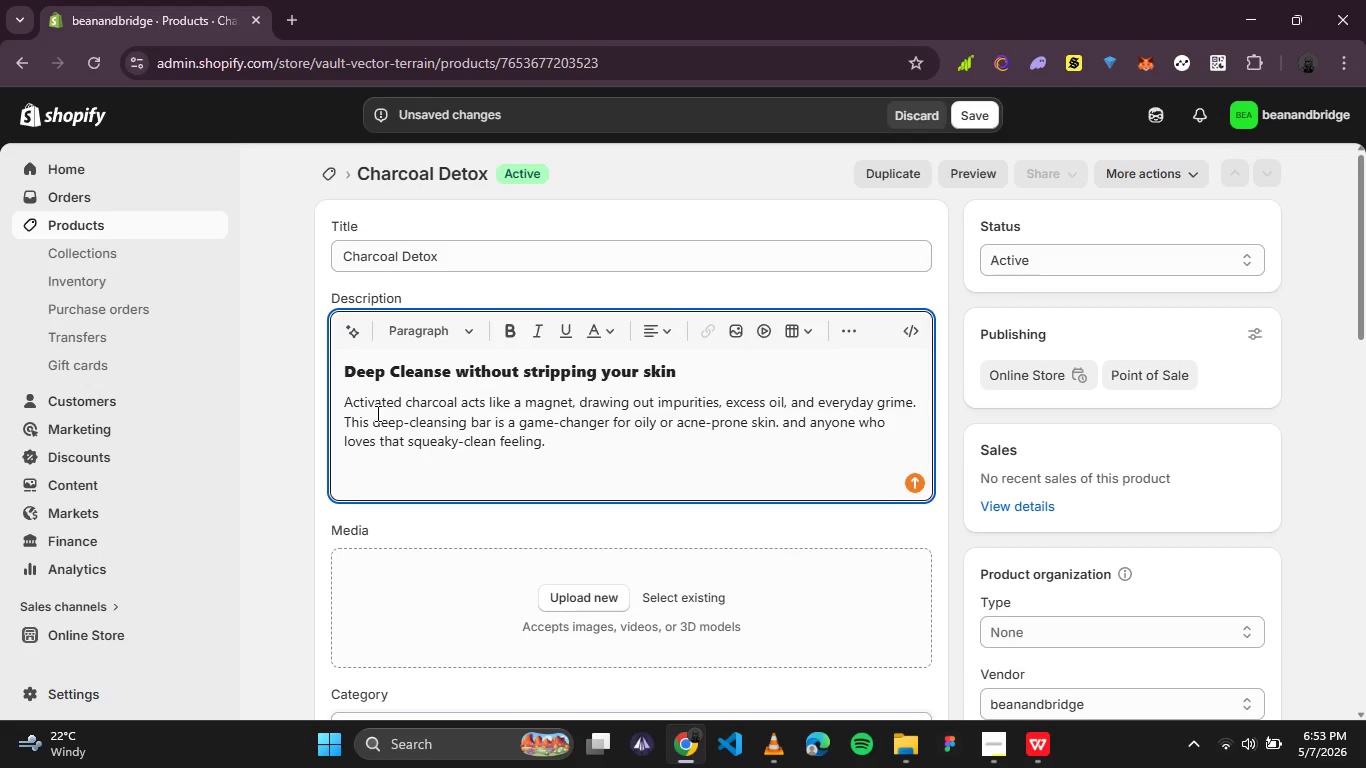 
type(Key benefits:)
 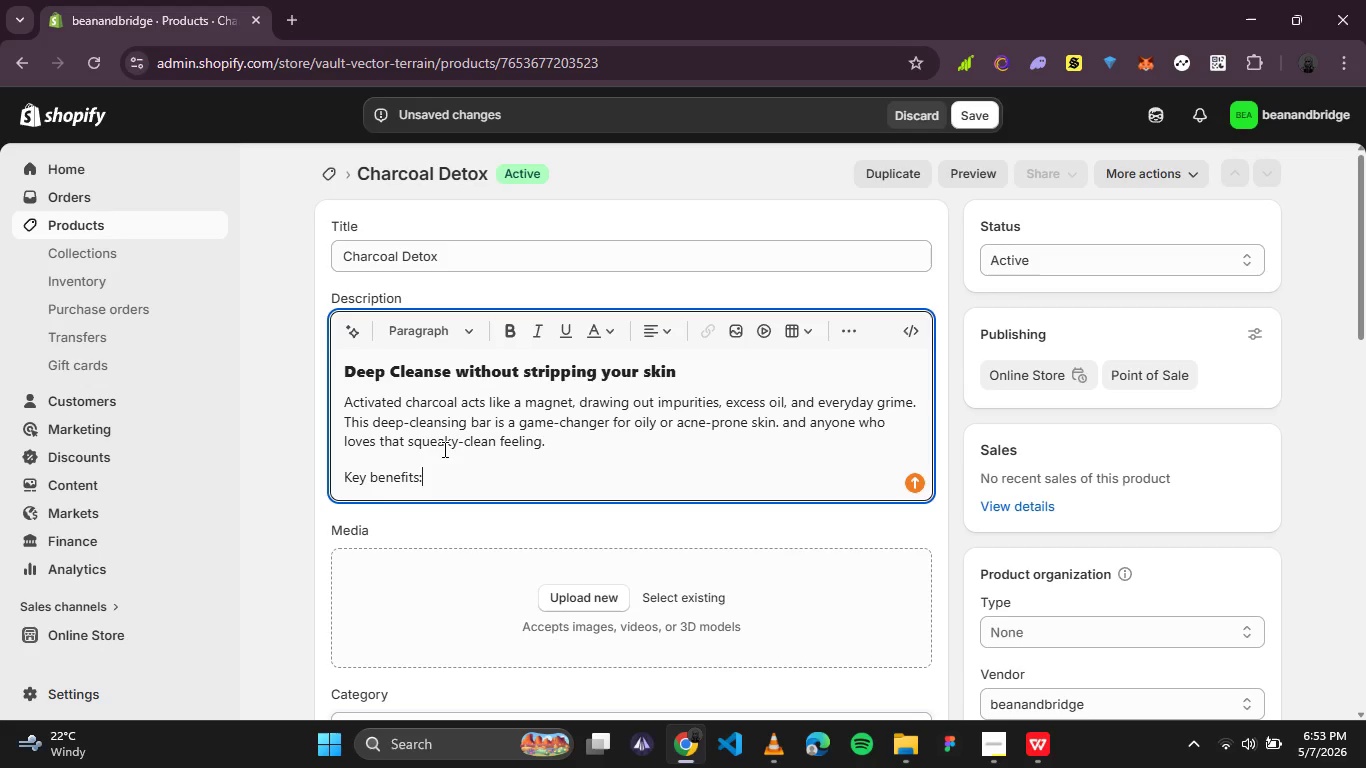 
left_click_drag(start_coordinate=[433, 484], to_coordinate=[319, 487])
 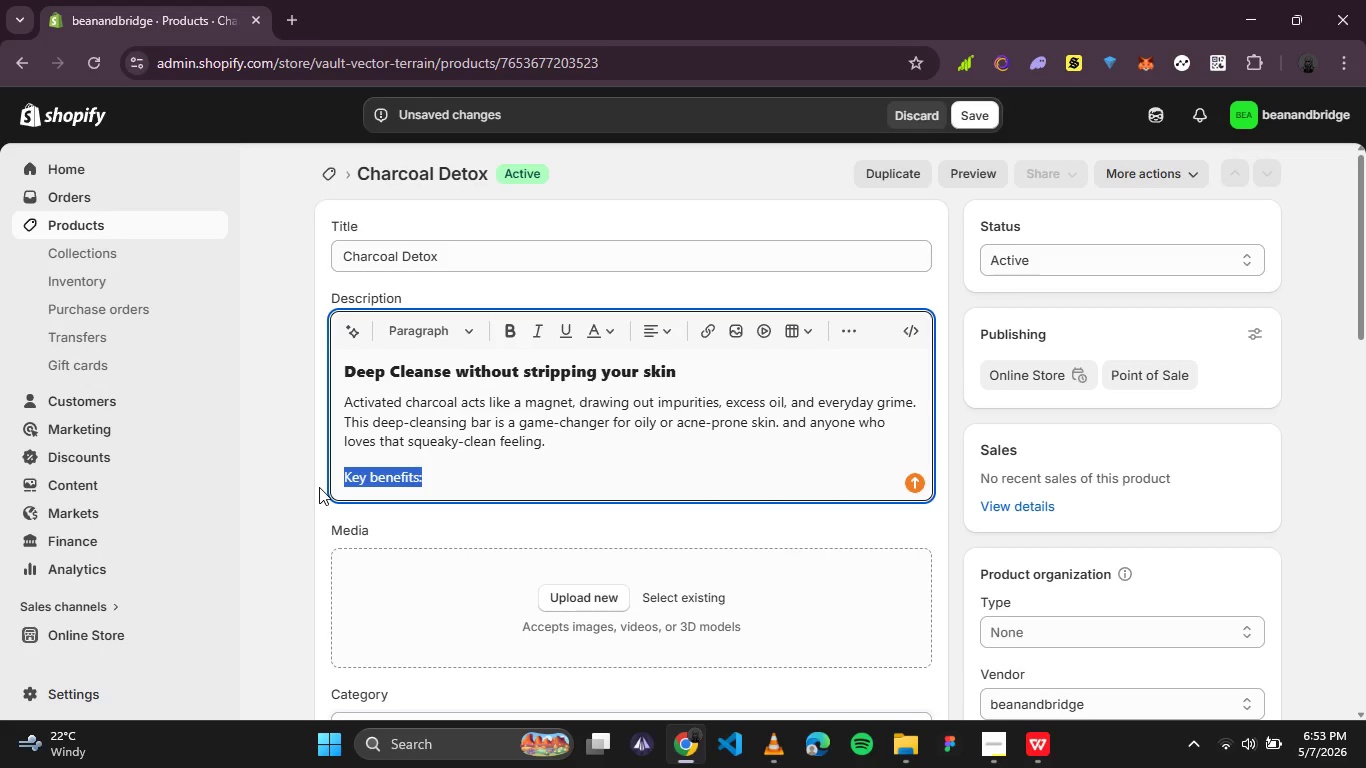 
key(Control+B)
 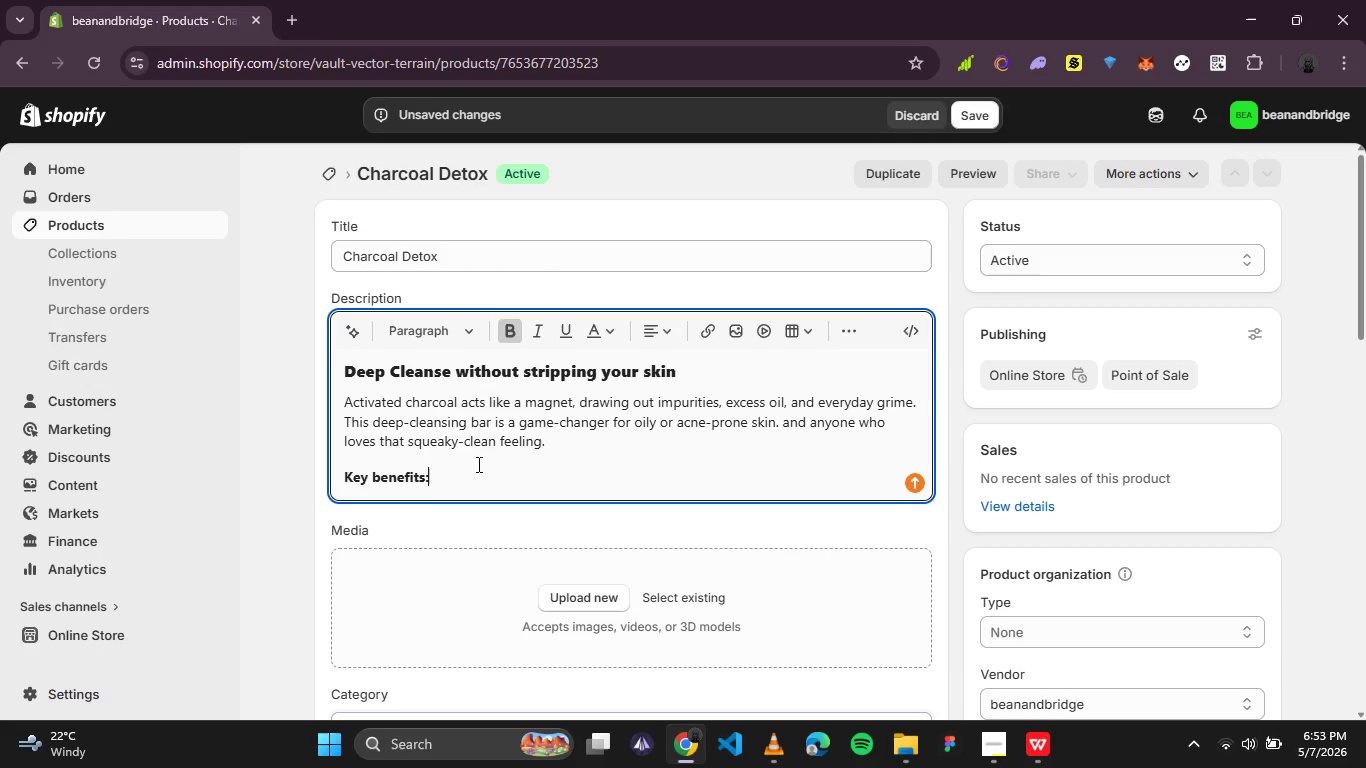 
double_click([476, 478])
 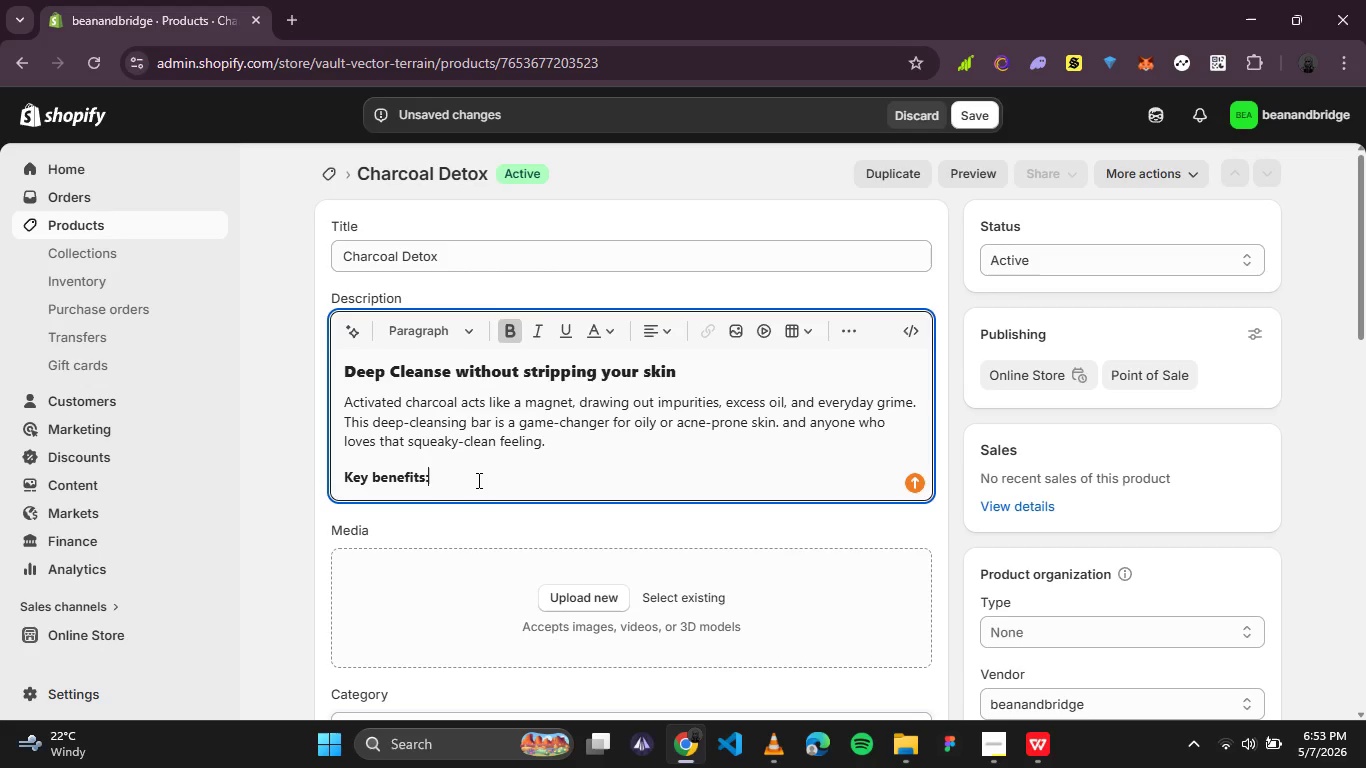 
key(Enter)
 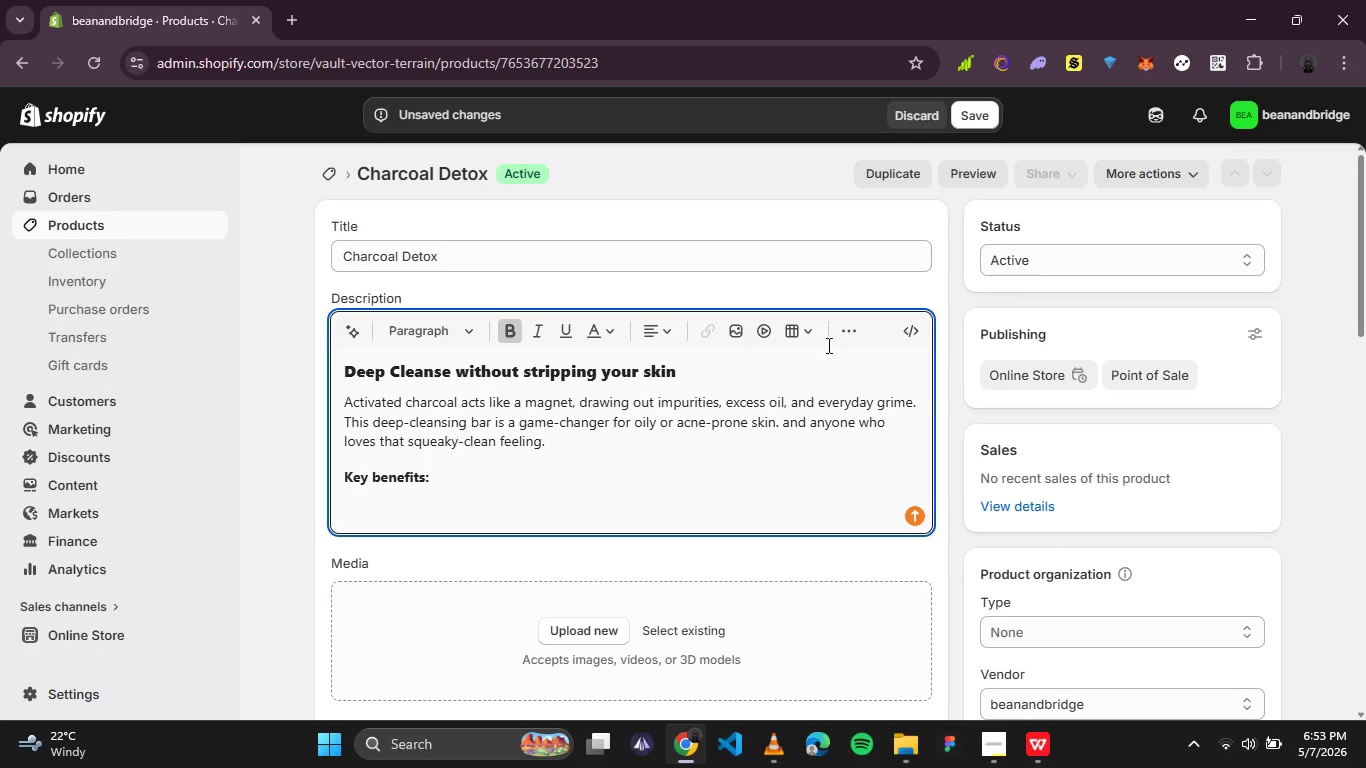 
left_click([841, 330])
 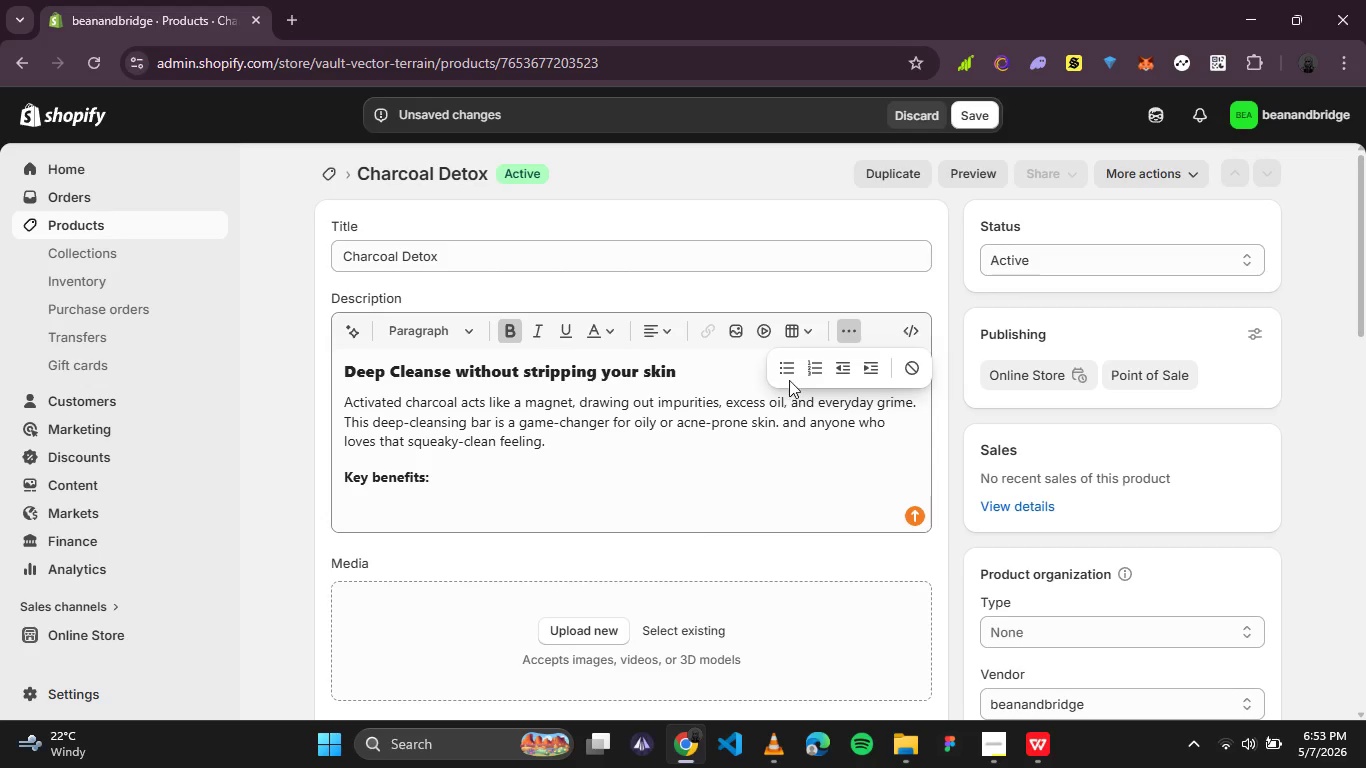 
left_click([790, 369])
 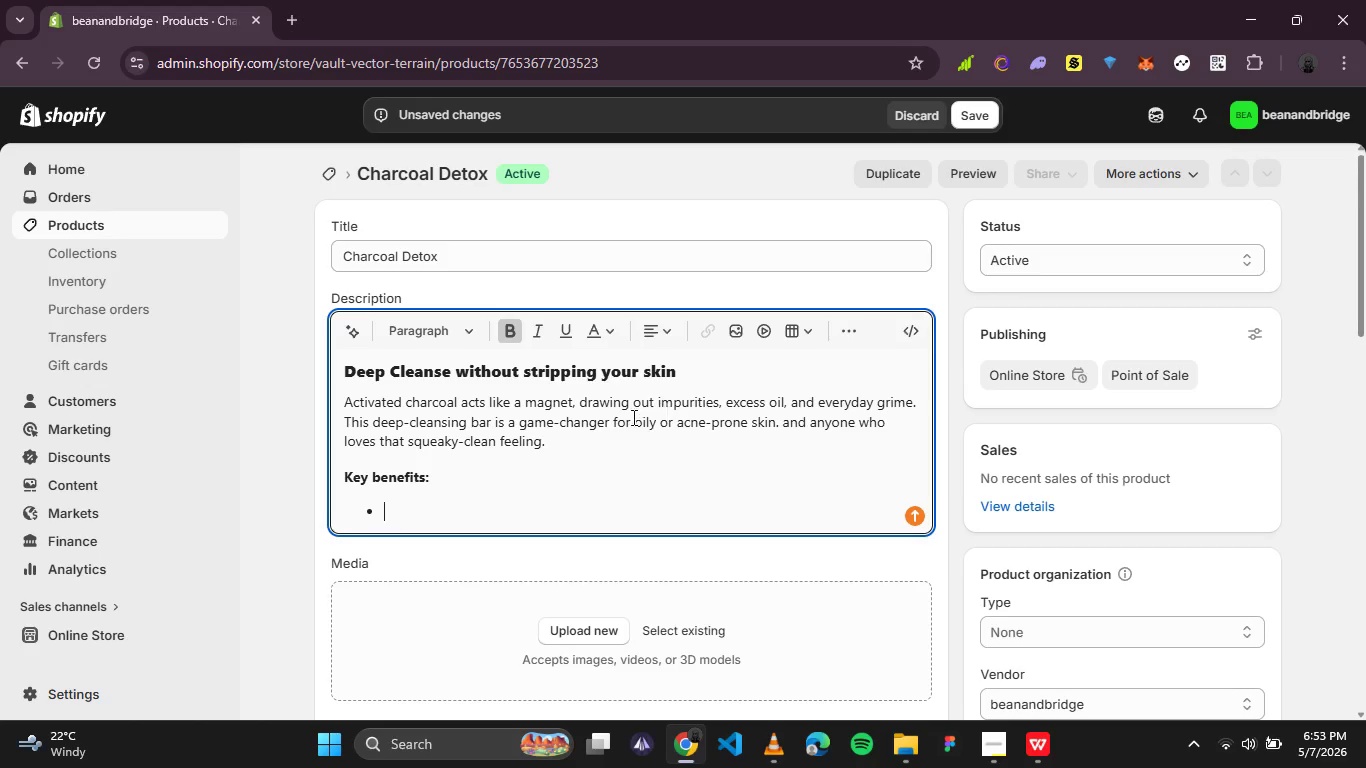 
scroll: coordinate [632, 417], scroll_direction: down, amount: 1.0
 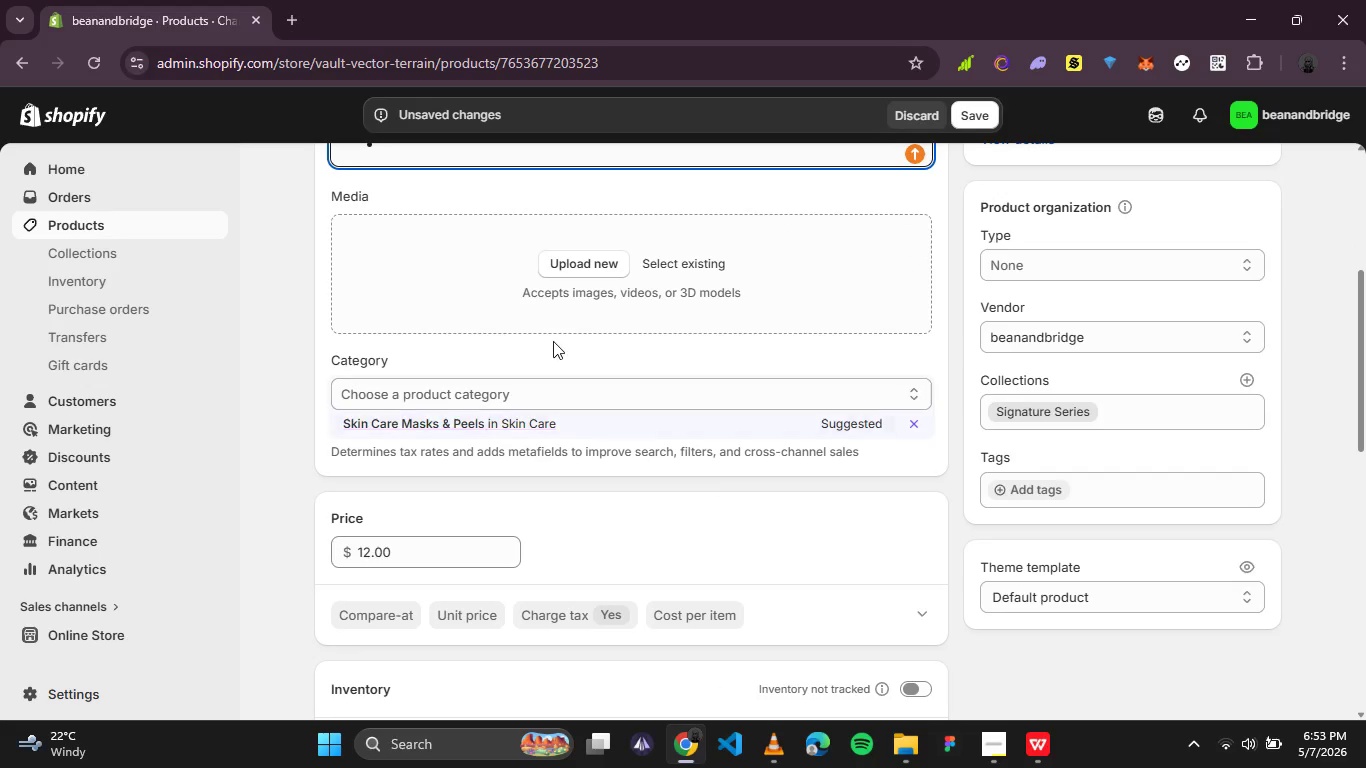 
scroll: coordinate [552, 341], scroll_direction: up, amount: 1.0
 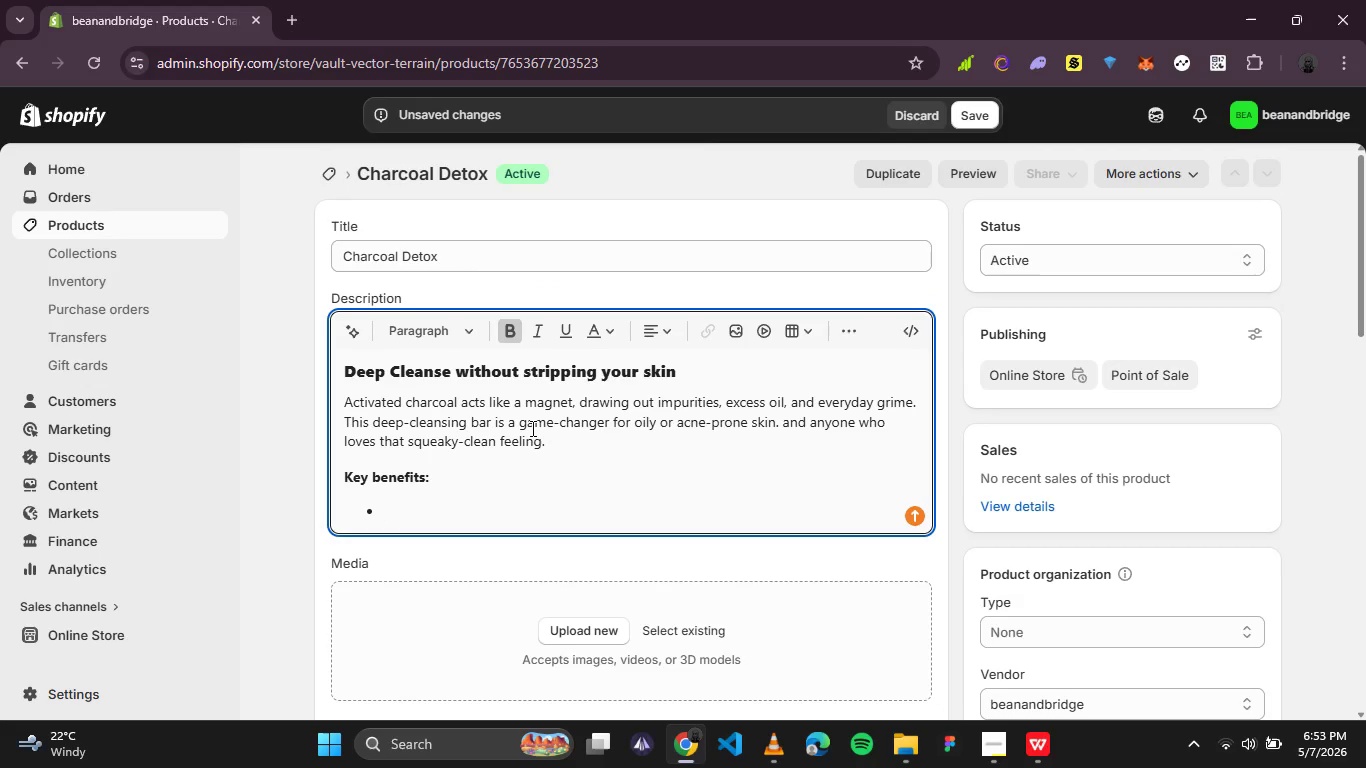 
type(Activatd charcoal dtoxifies poroe)
key(Backspace)
key(Backspace)
type(re)
key(Backspace)
key(Backspace)
type(es and remove environmental )
 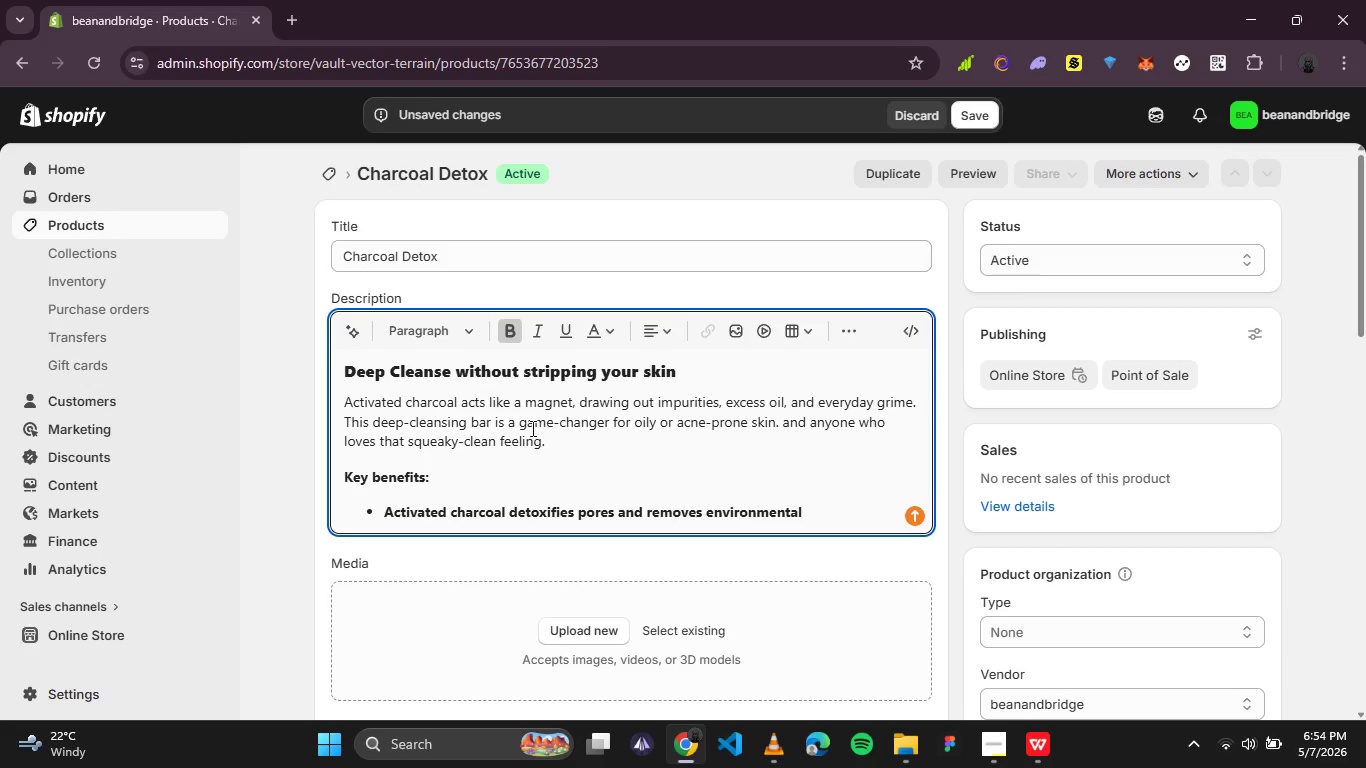 
hold_key(key=S, duration=10.09)
 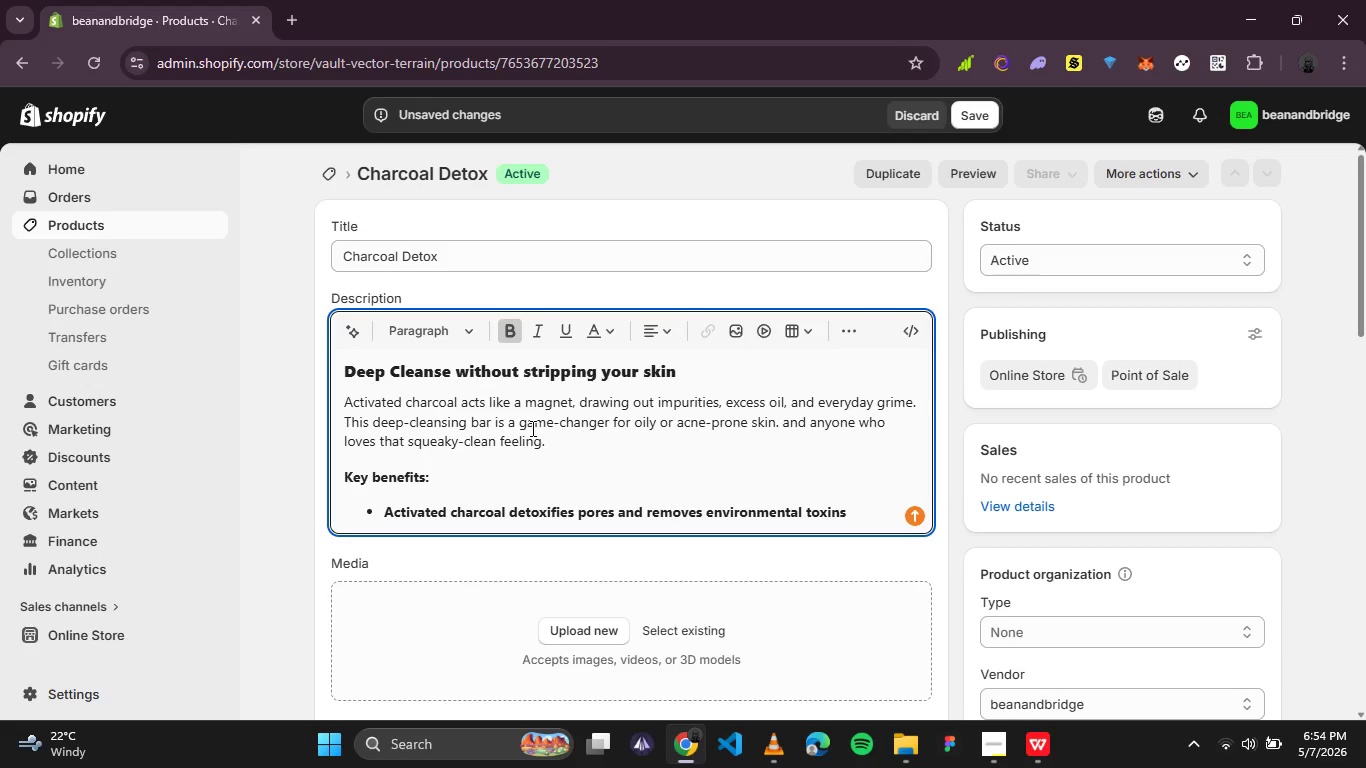 
type(toxin)
 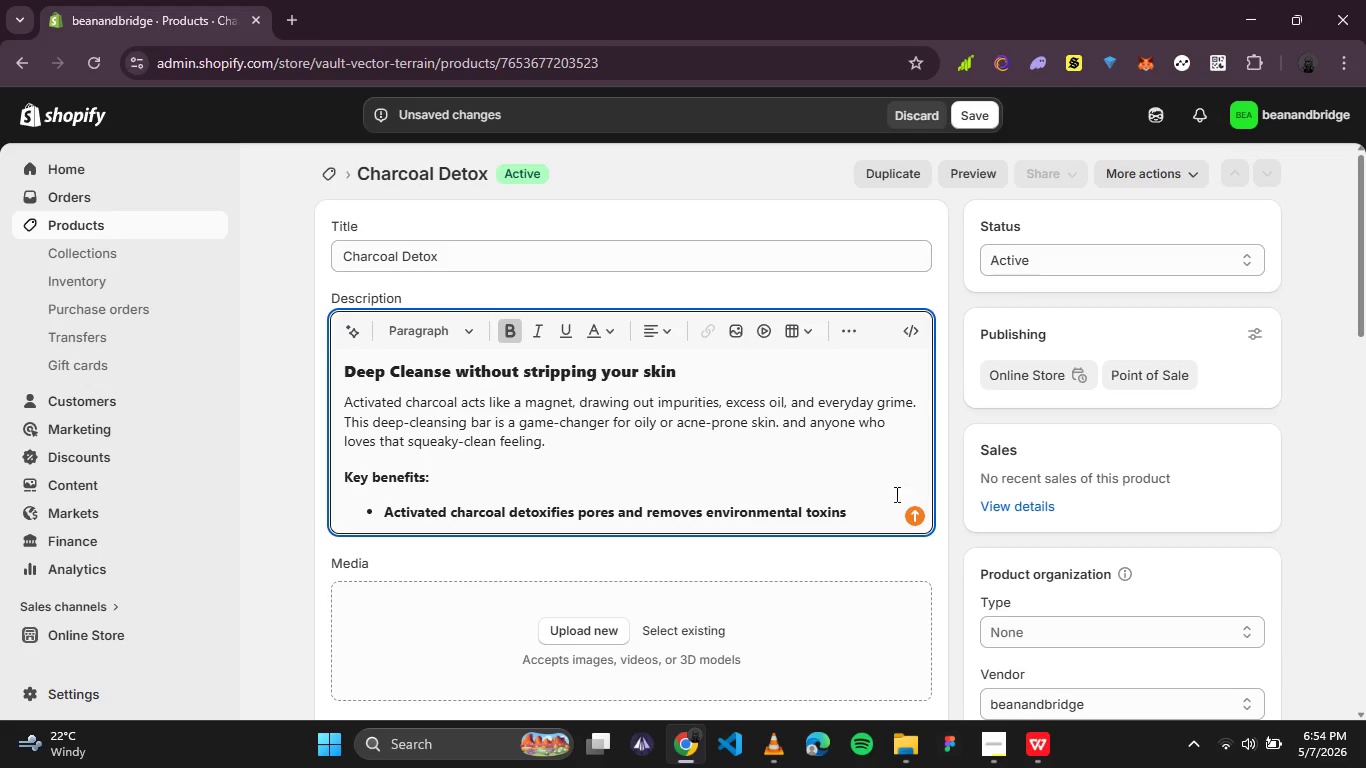 
left_click_drag(start_coordinate=[868, 510], to_coordinate=[367, 529])
 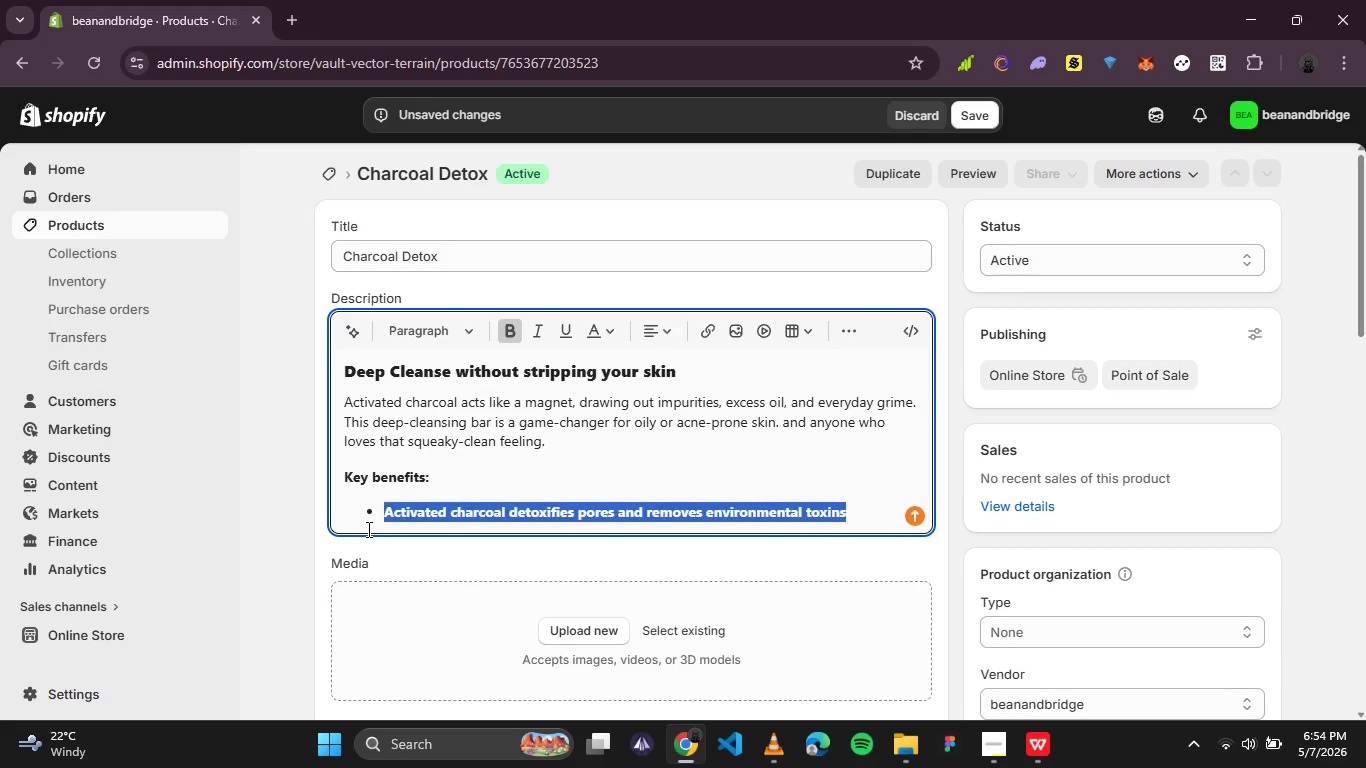 
key(Control+B)
 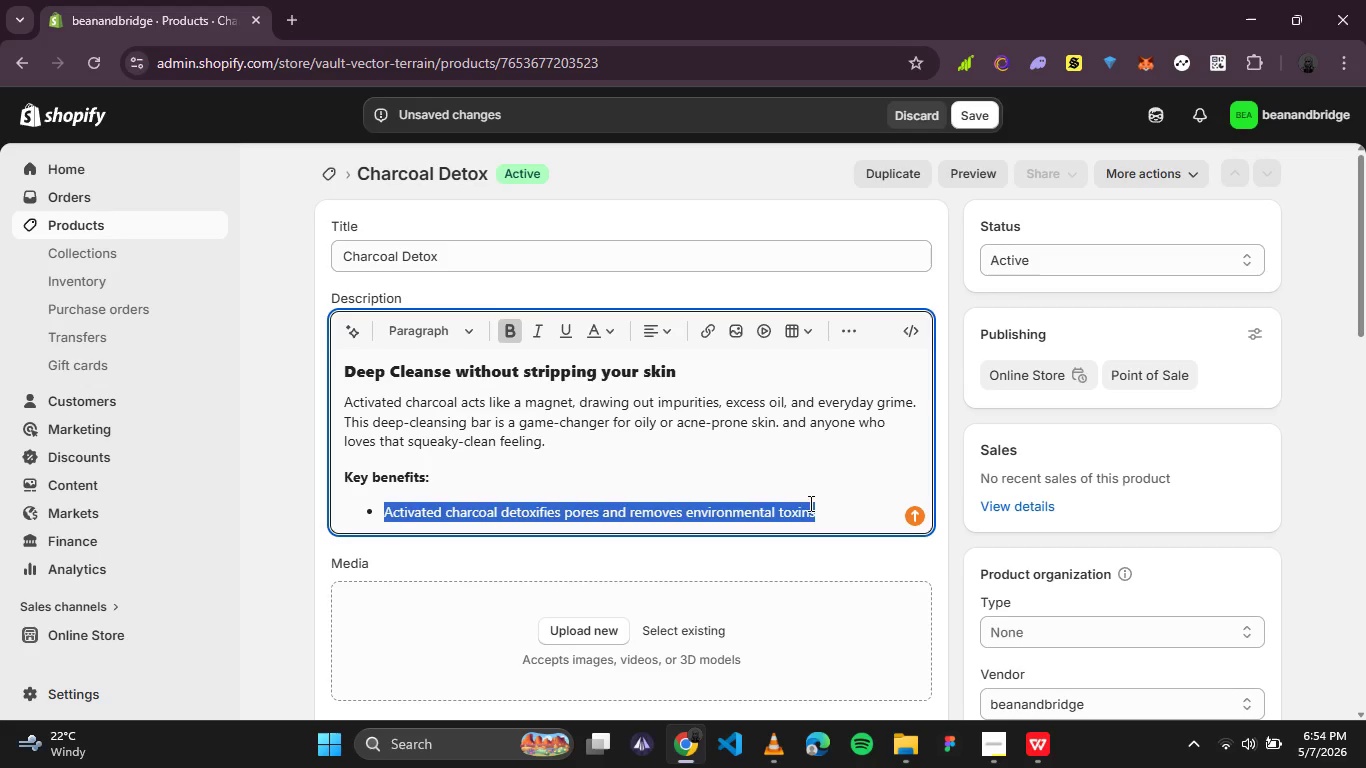 
left_click([824, 507])
 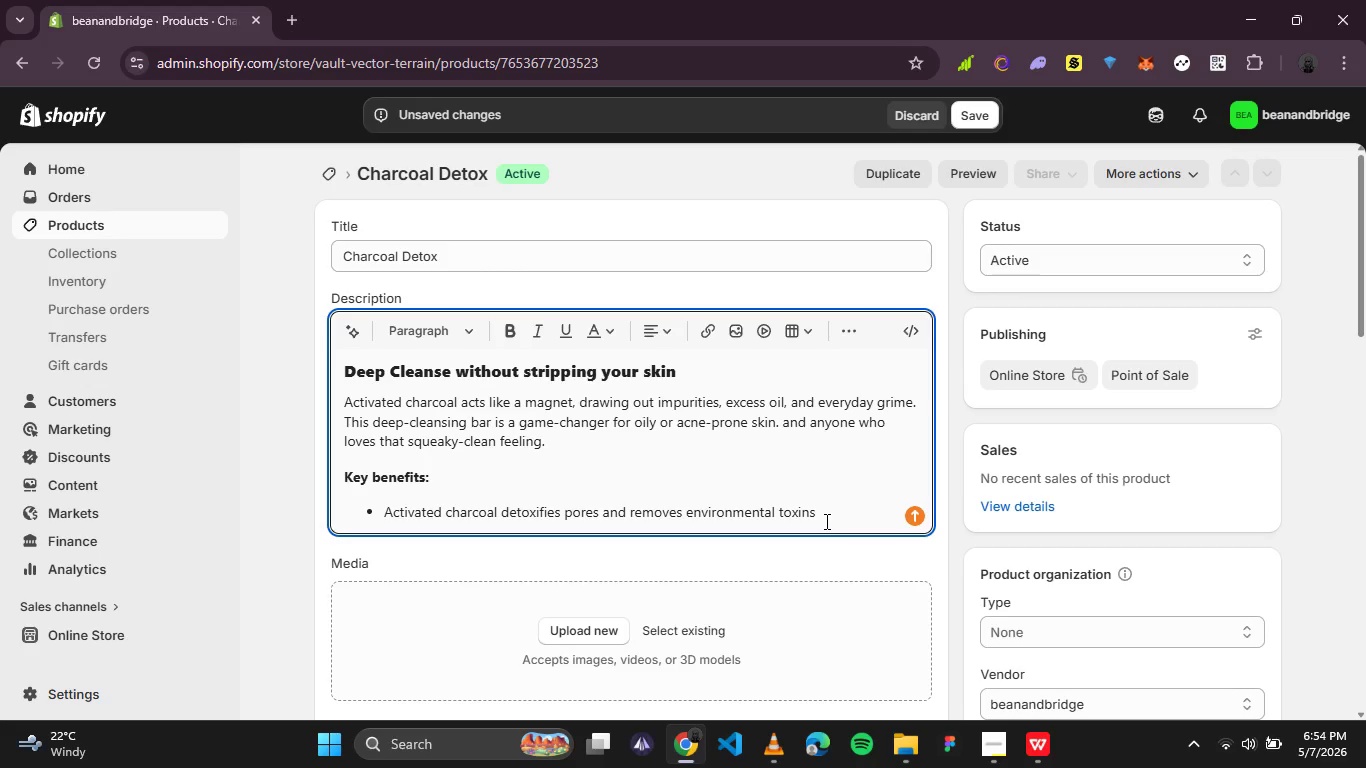 
key(Enter)
 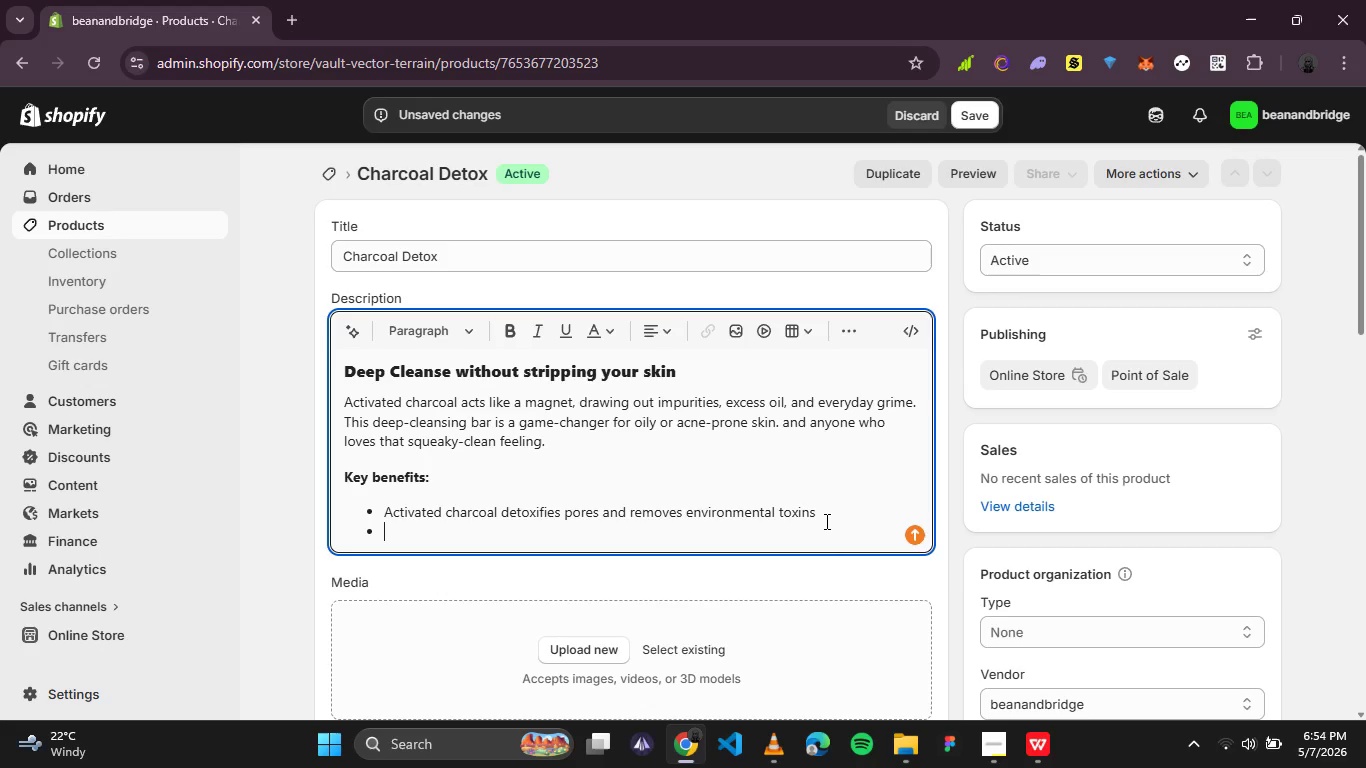 
wait(7.39)
 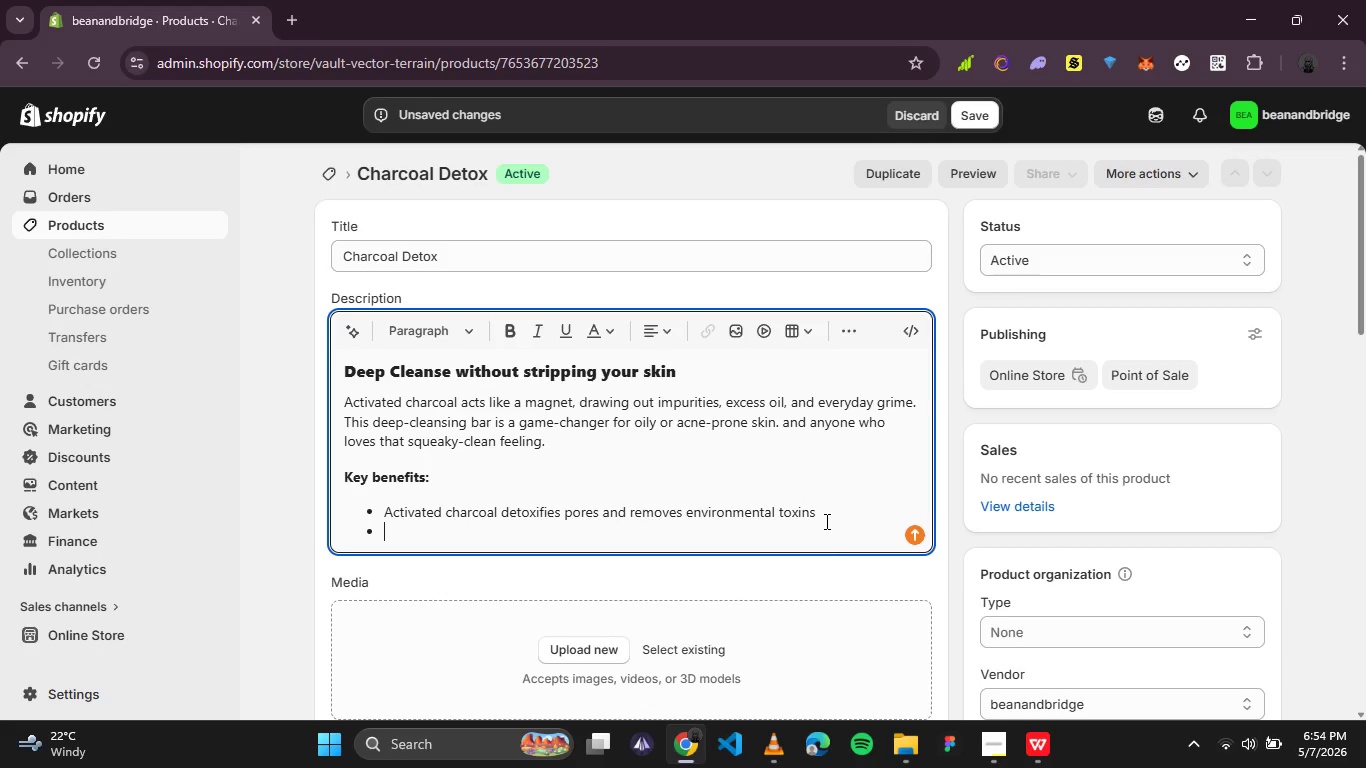 
type(Tea )
 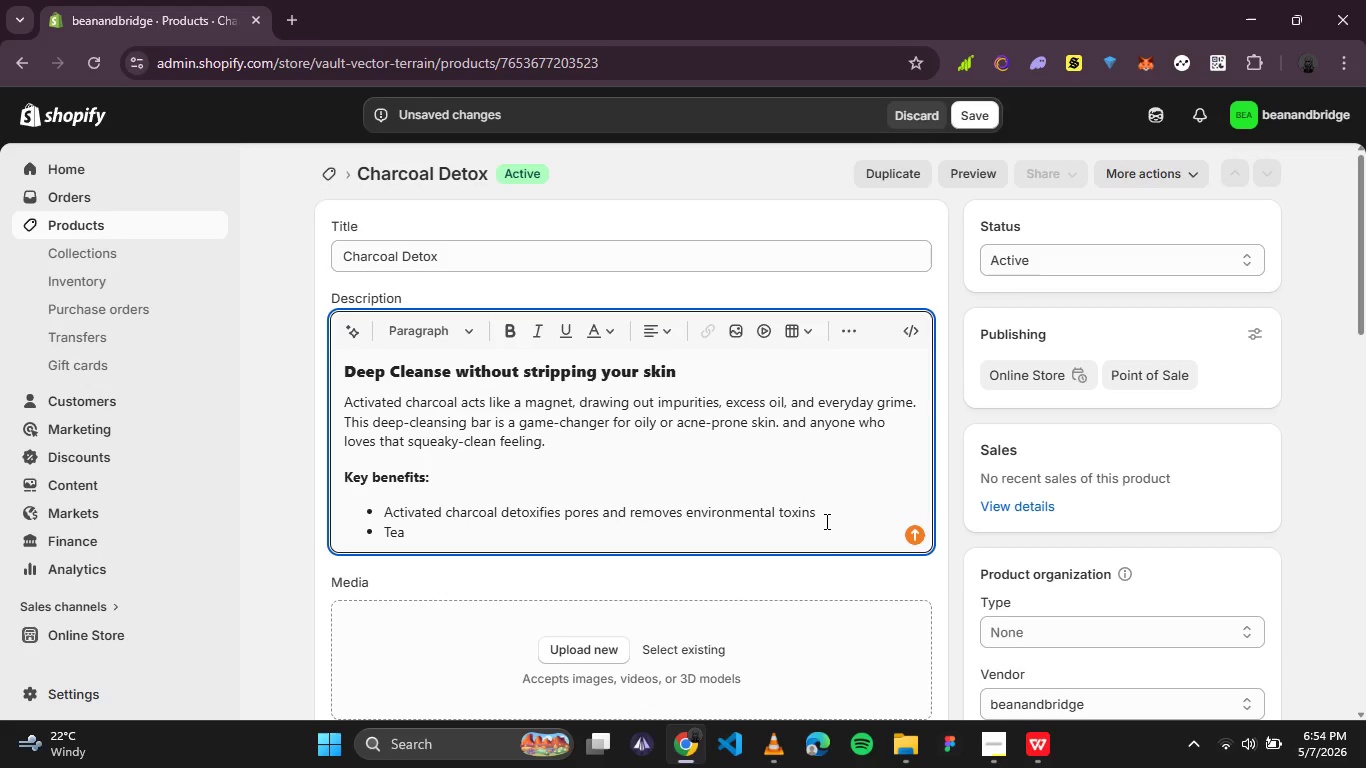 
wait(5.38)
 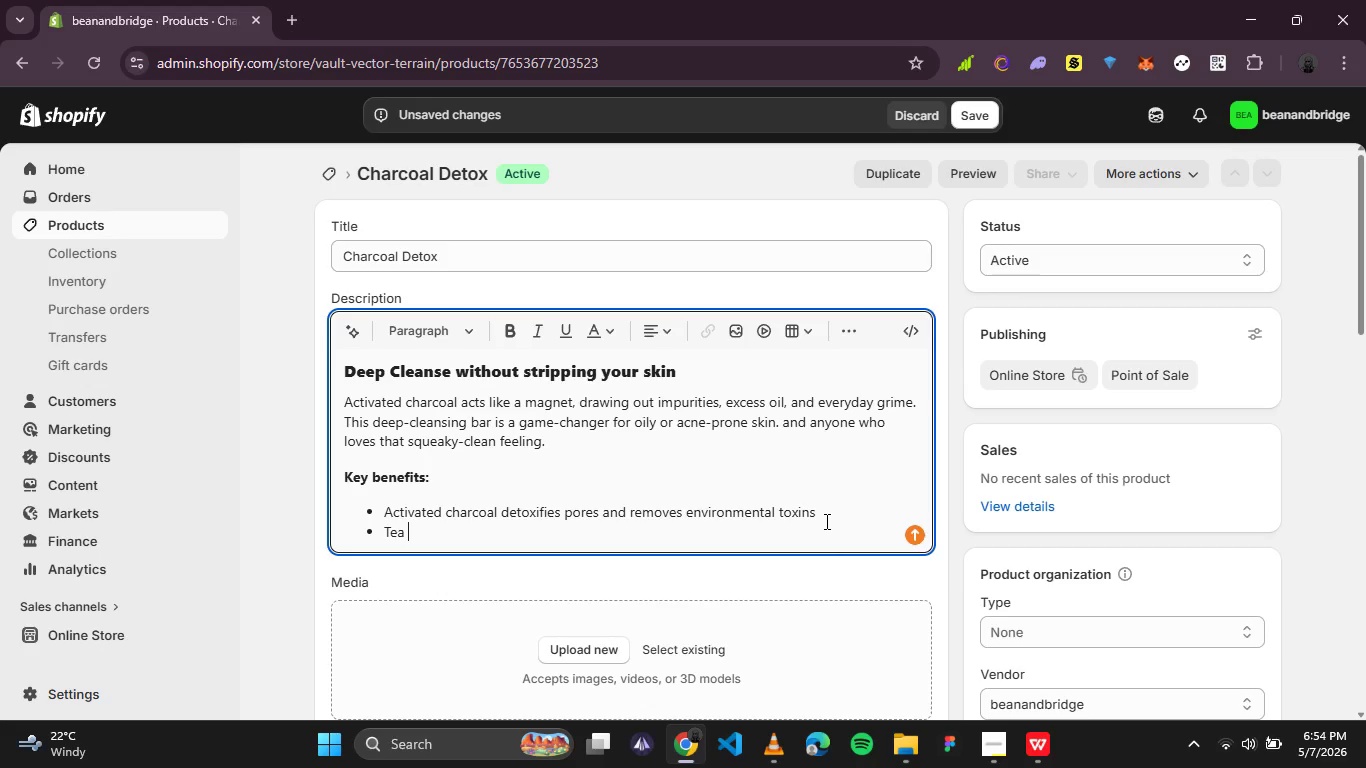 
type(tree essential)
 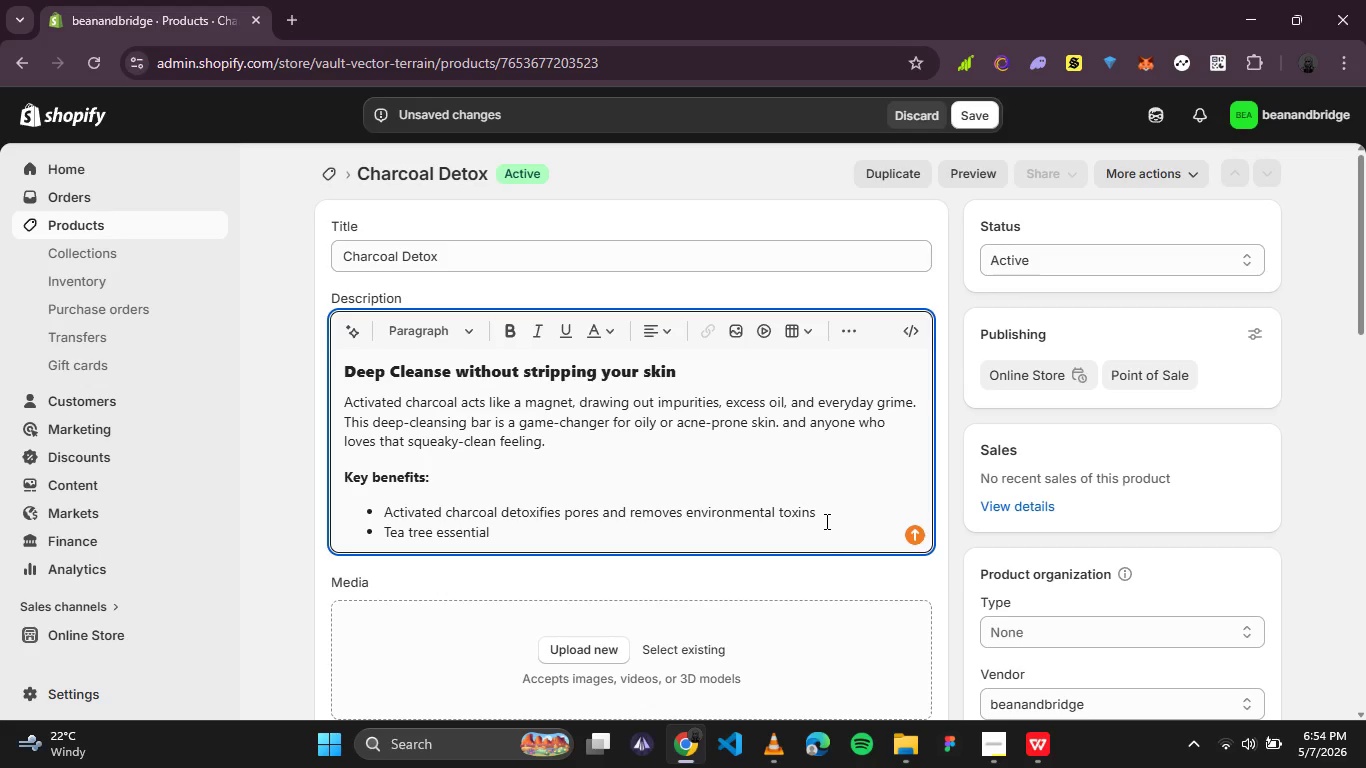 
type( oil provideds)
key(Backspace)
key(Backspace)
type(s natural antibacterial properties)
 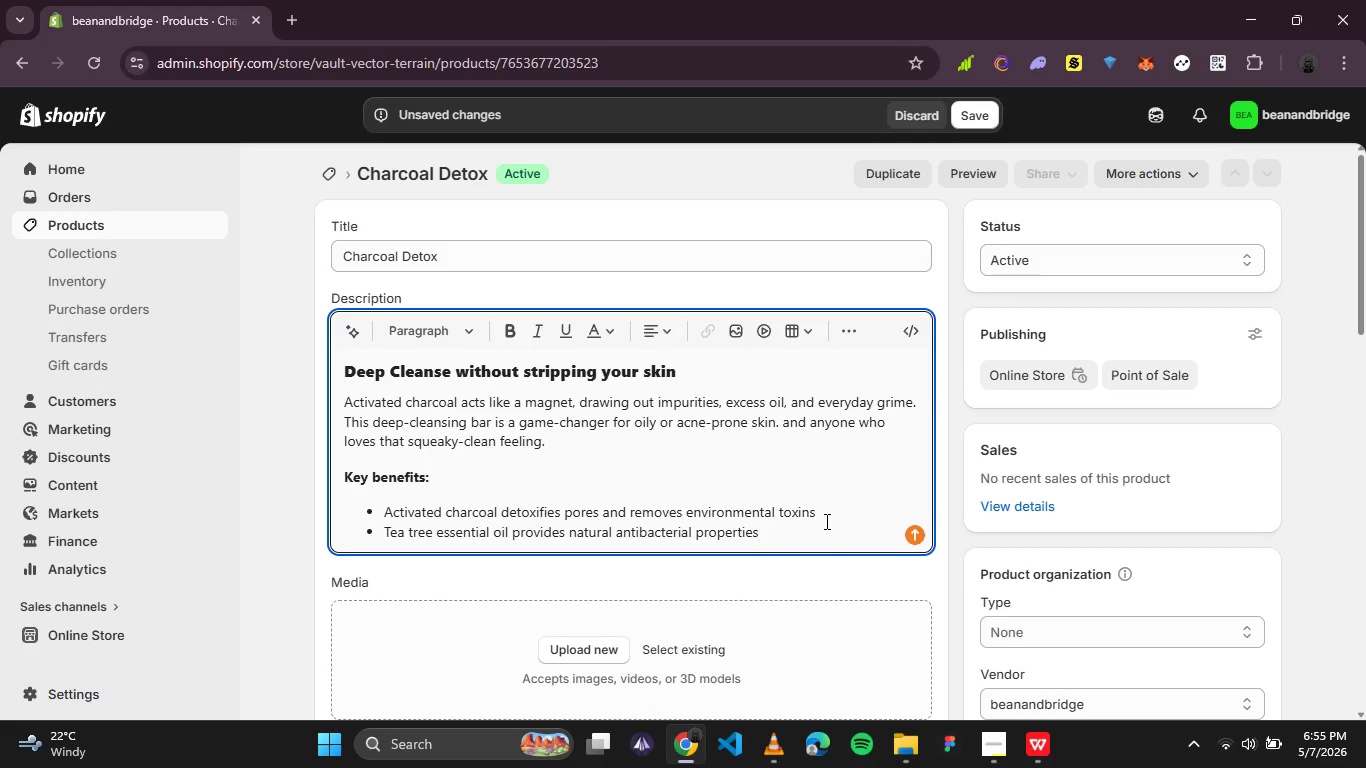 
key(Enter)
 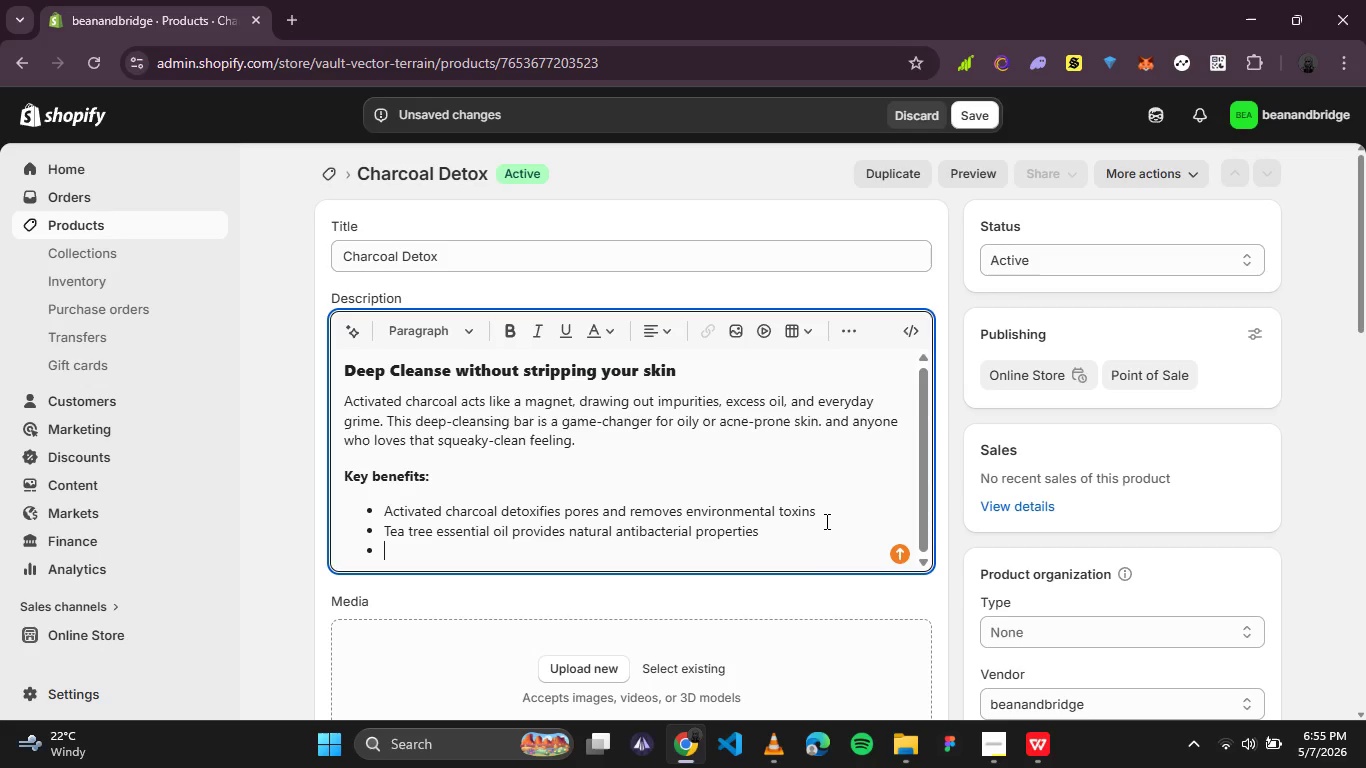 
type(French green clay gently exfoliates while absorbing excess oil)
 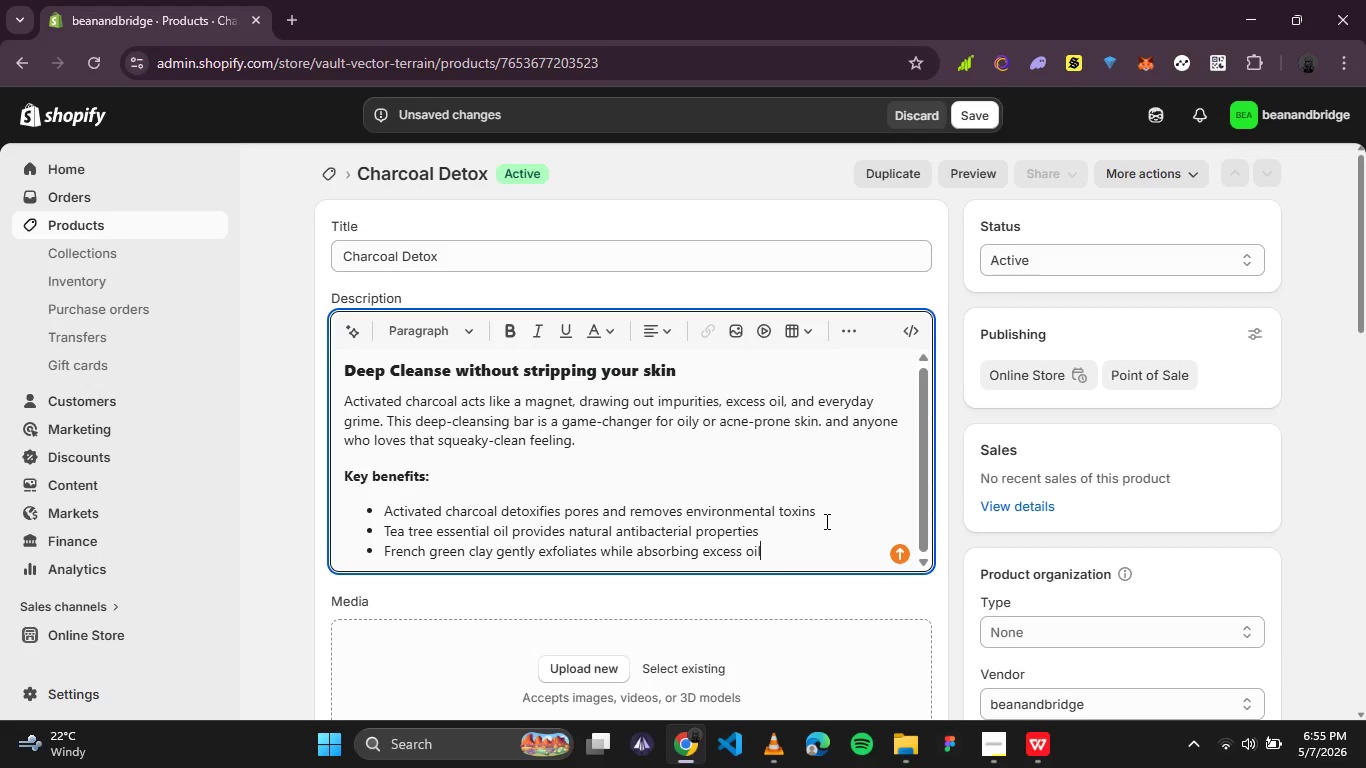 
key(Enter)
 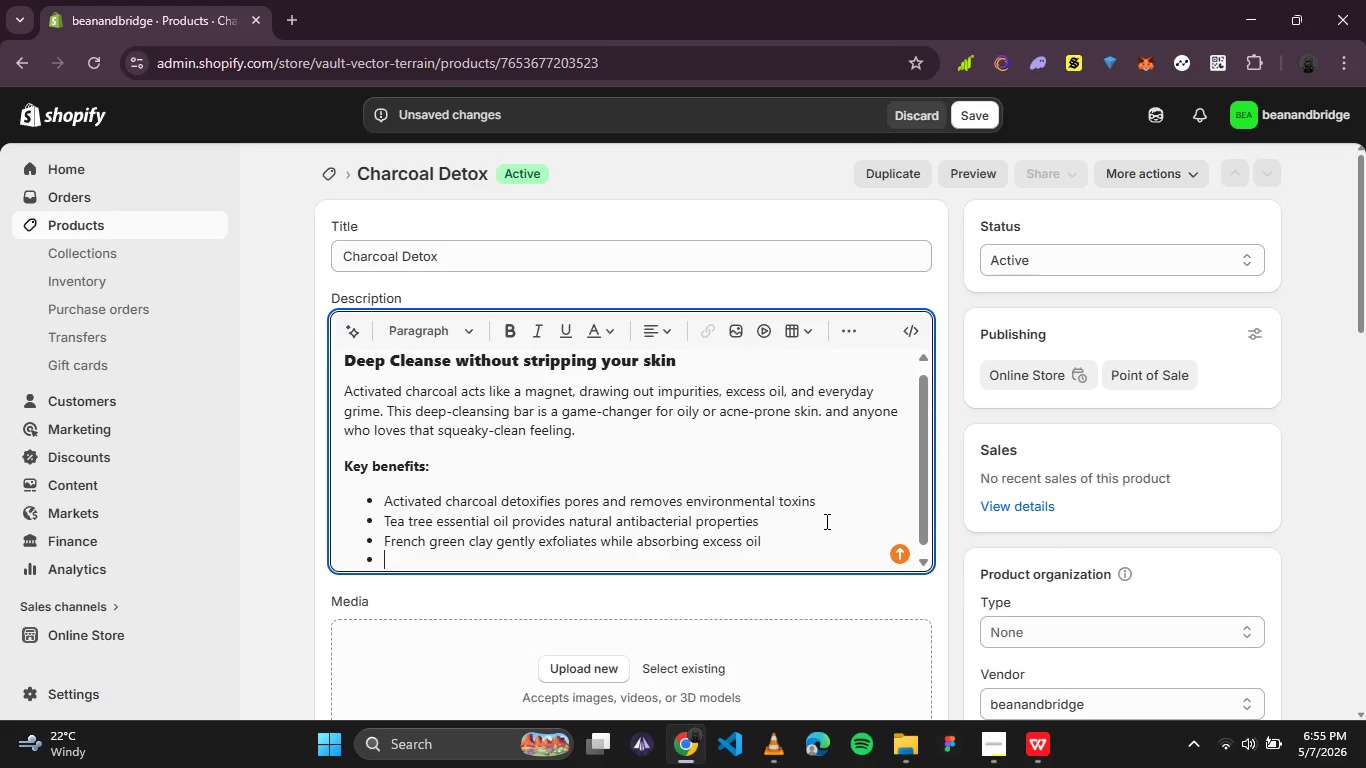 
type(Organic coconut oil v)
key(Backspace)
type(balances moisture to prevent over dying)
 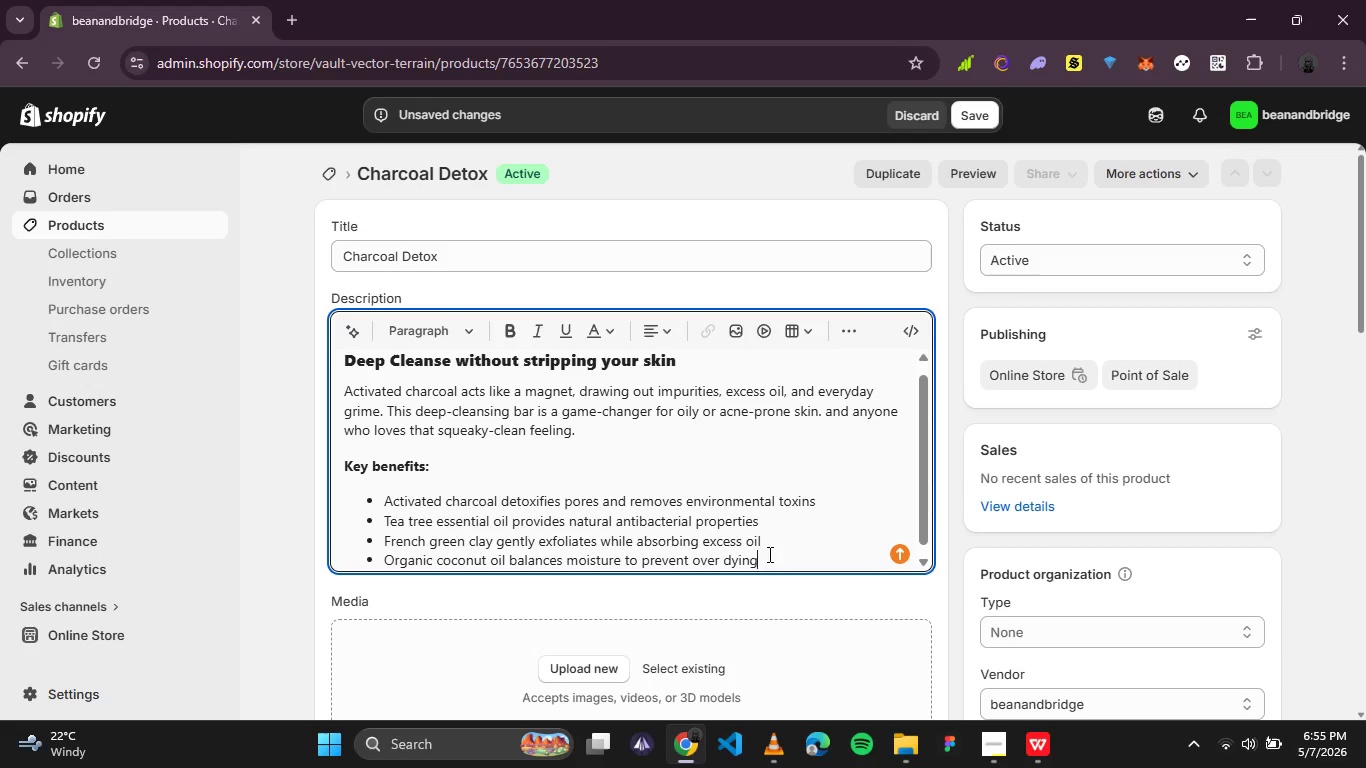 
left_click([732, 559])
 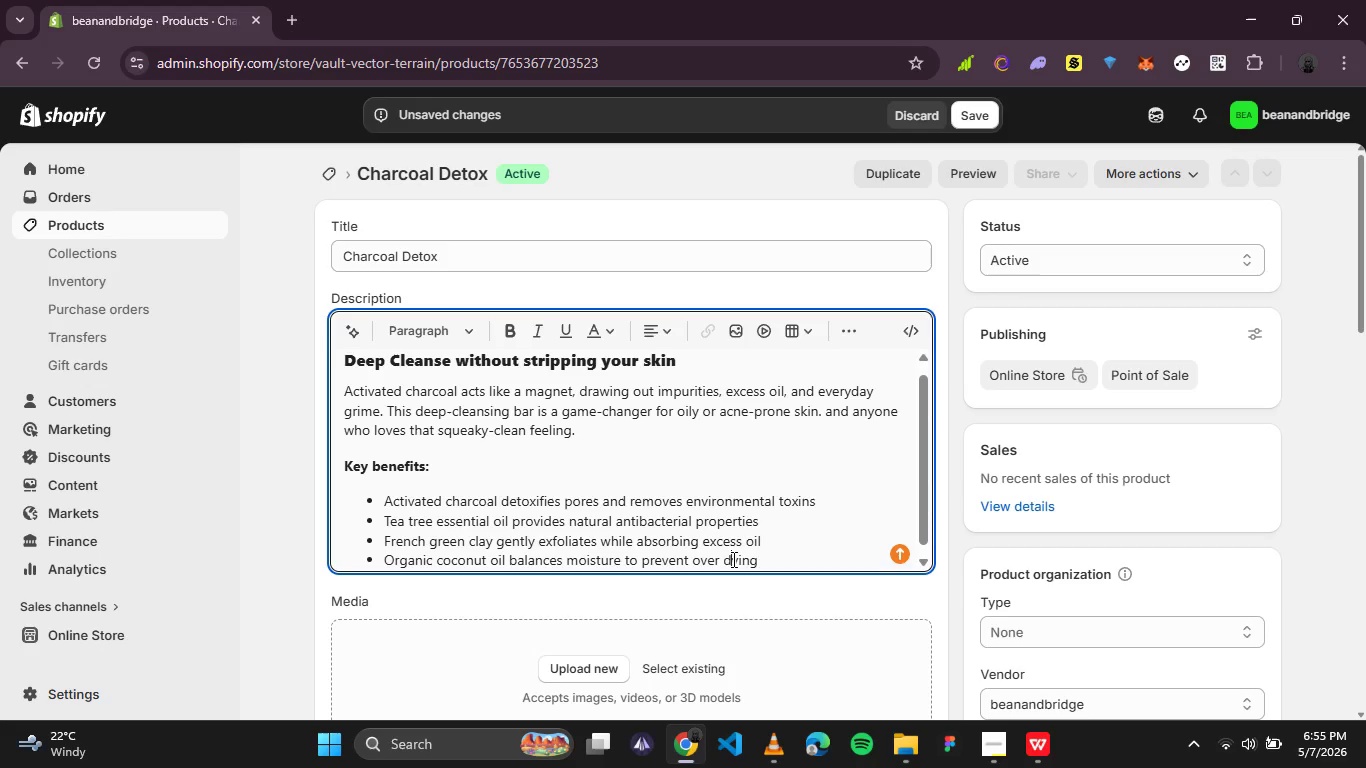 
key(Backspace)
key(Backspace)
type(-dr)
 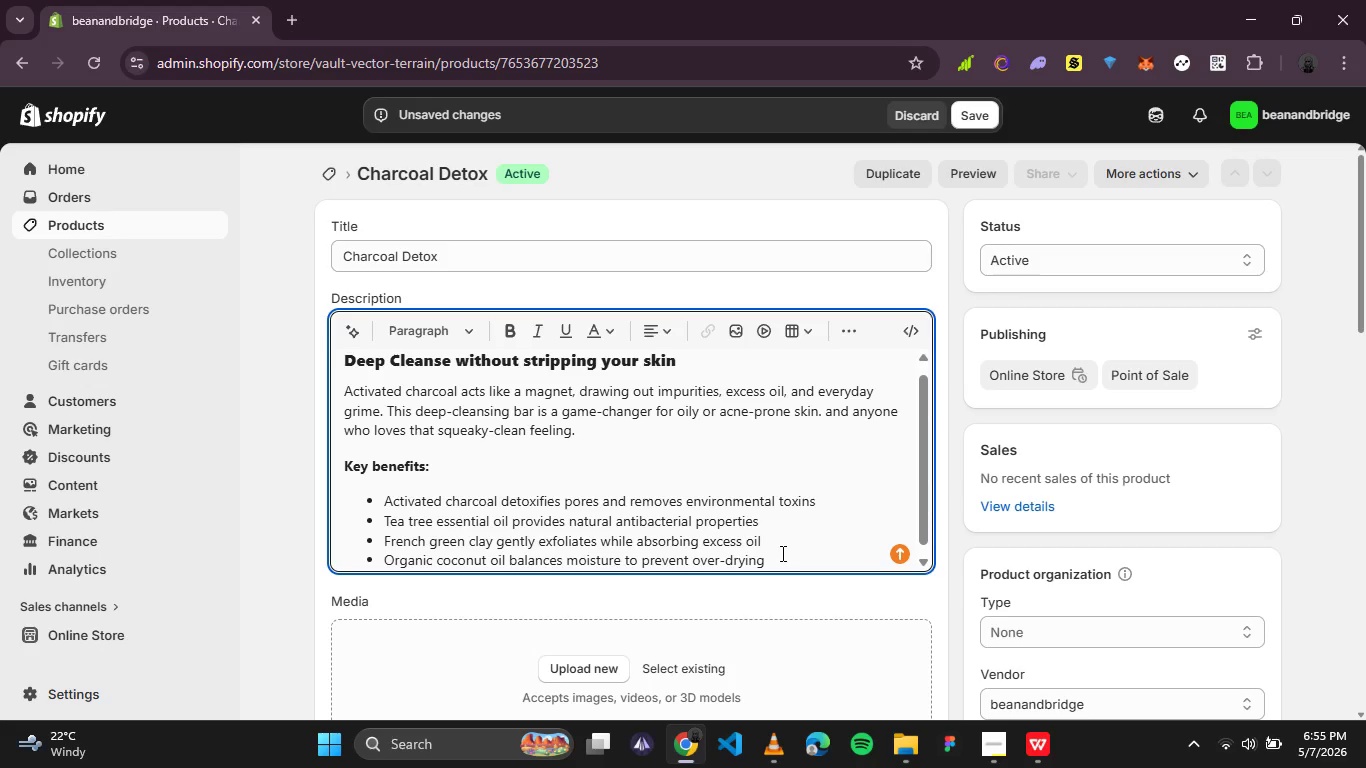 
left_click([777, 555])
 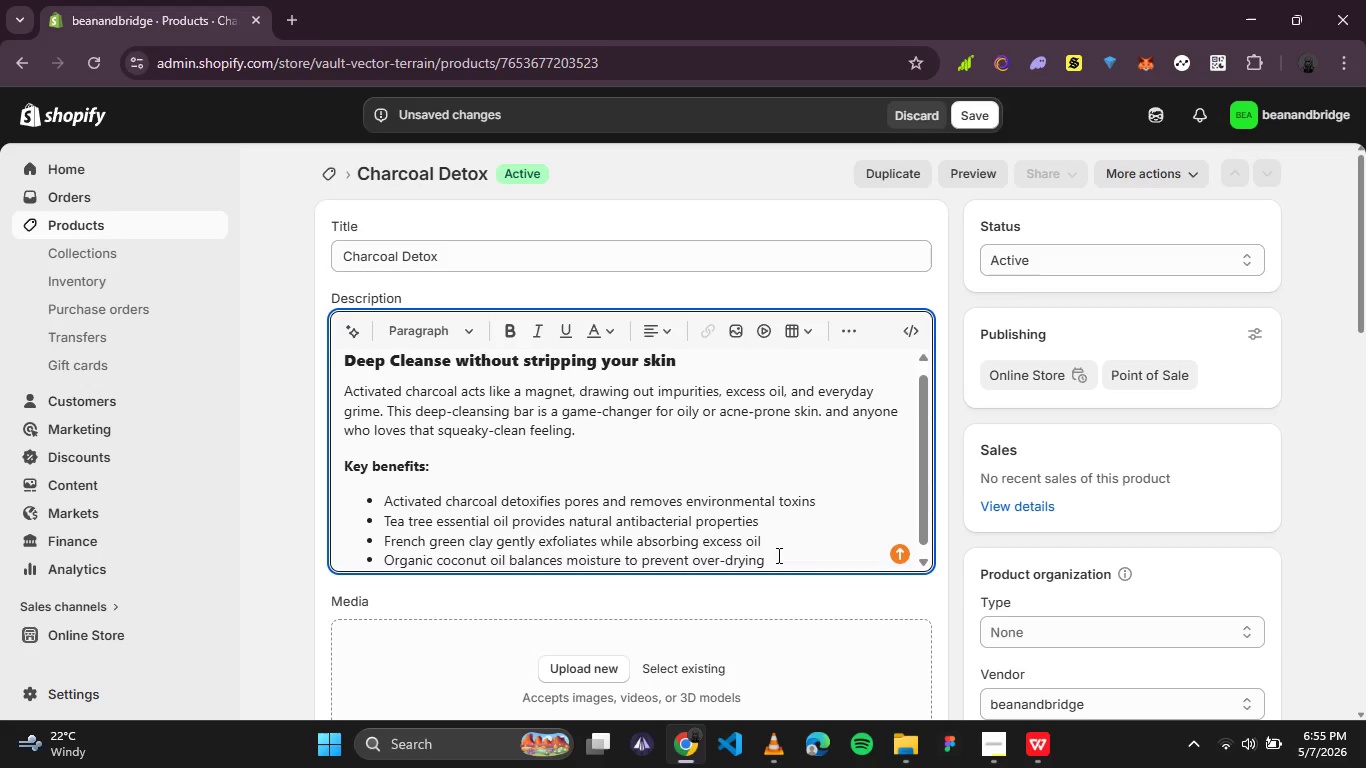 
key(Enter)
 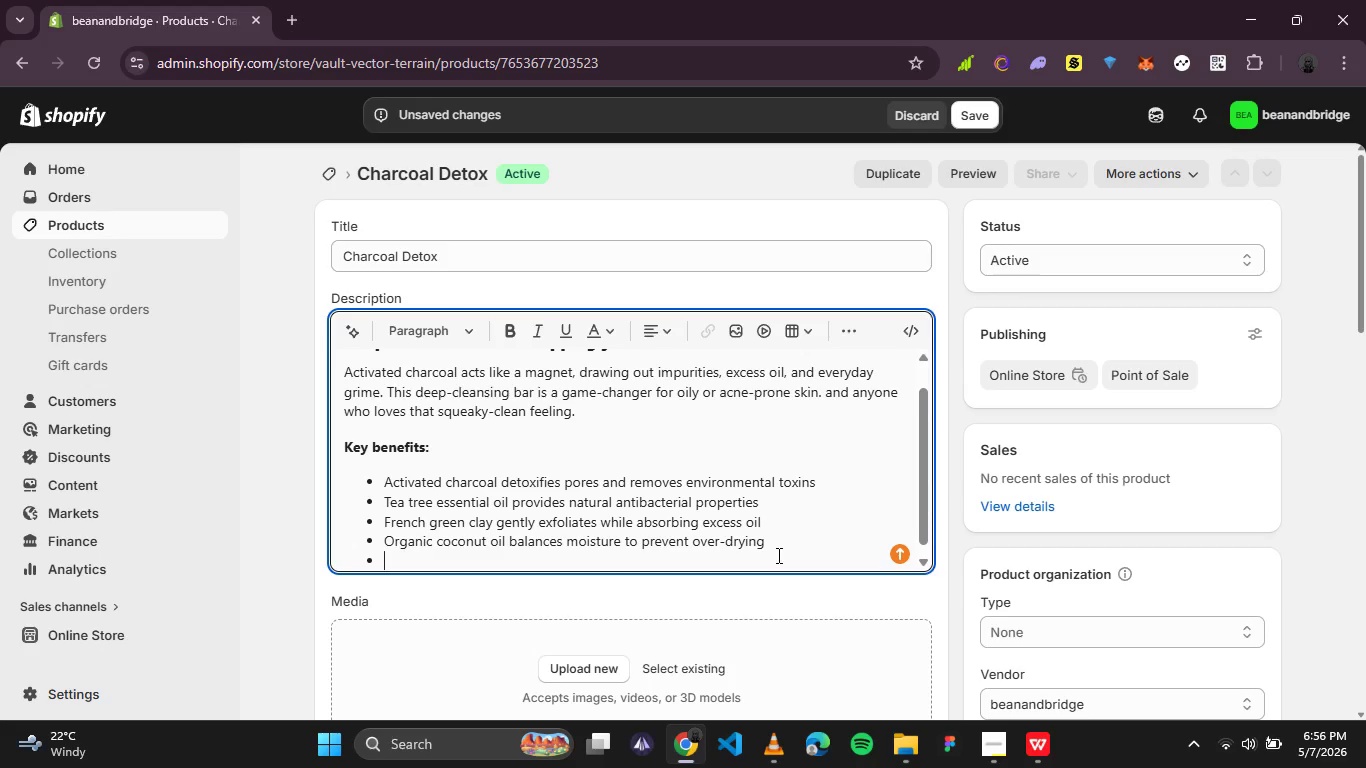 
type(Handcrafted using the traditional cold-process method)
 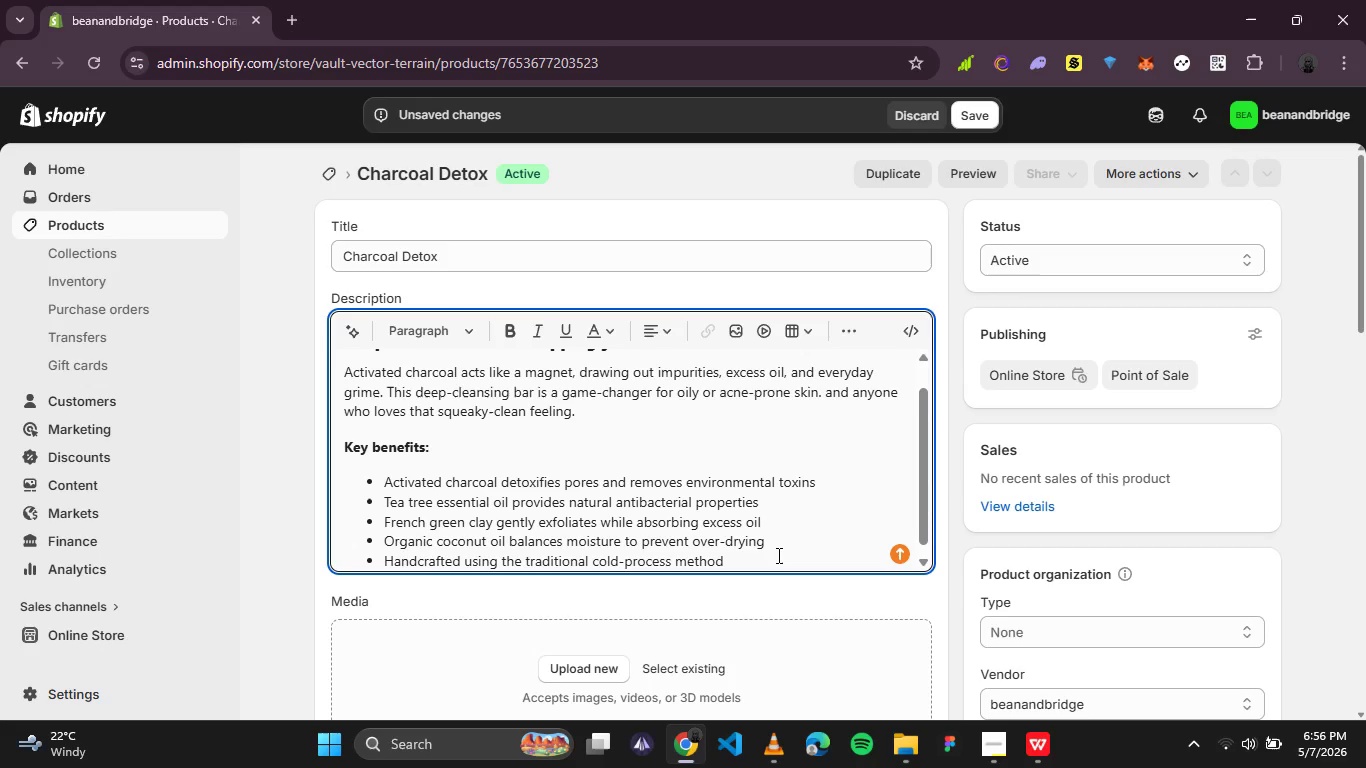 
key(Enter)
 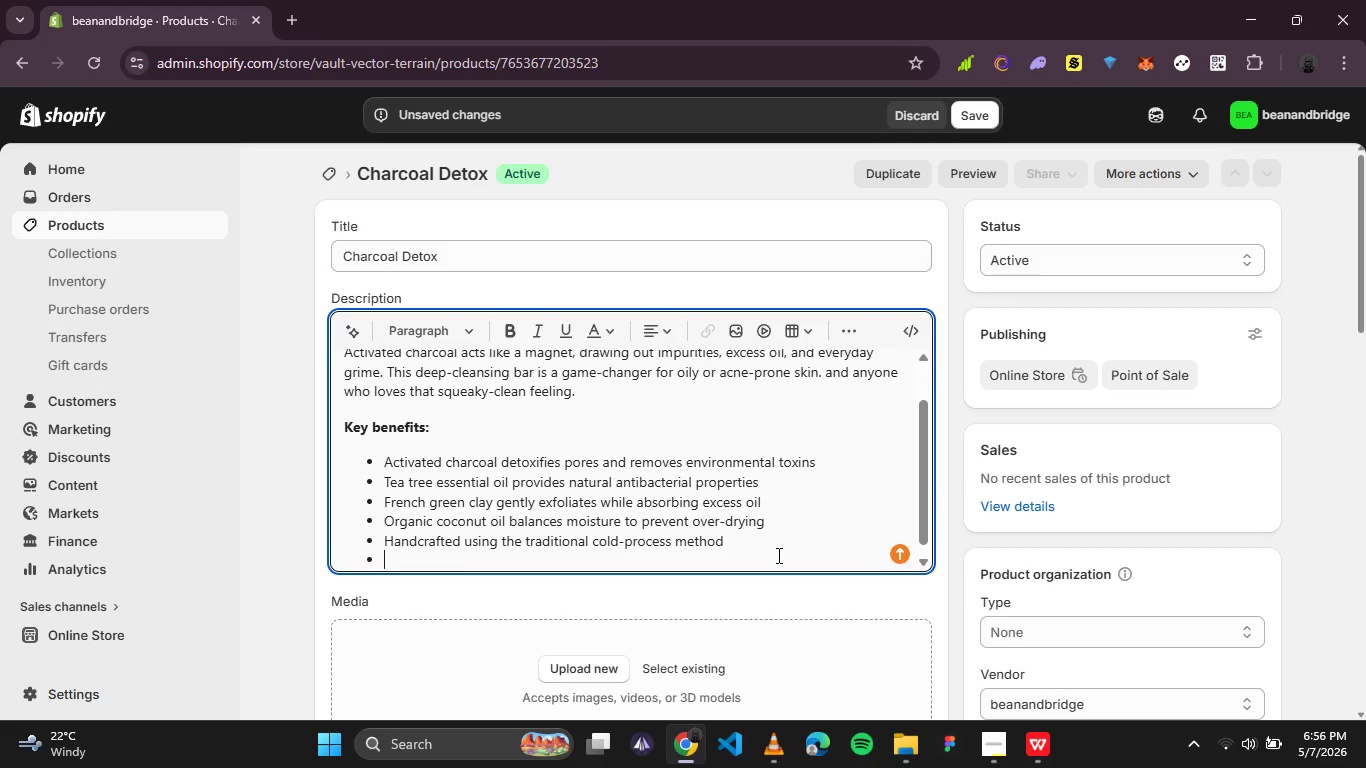 
key(Enter)
 